 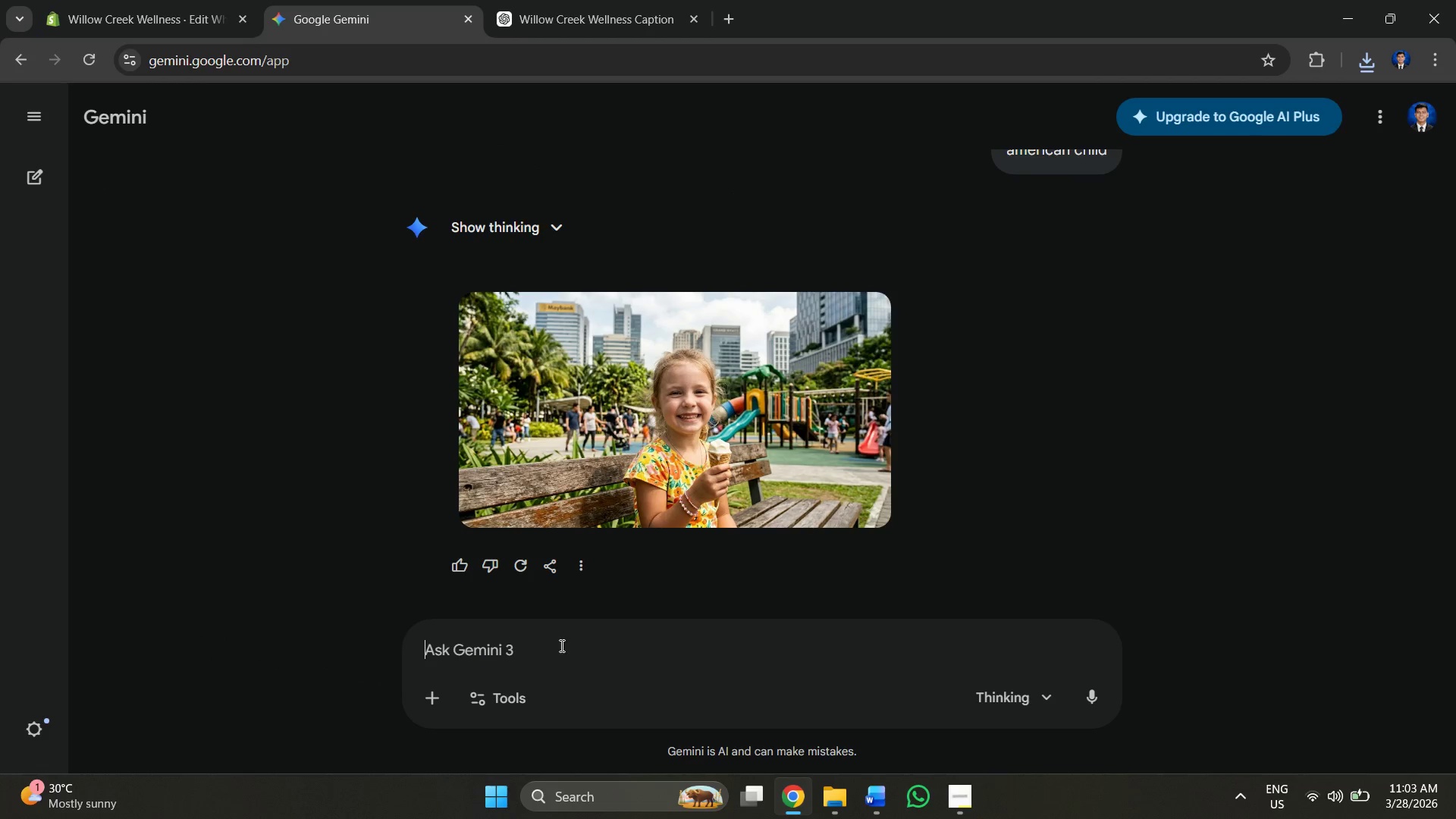 
type(generate e)
key(Backspace)
type(me a photo of )
 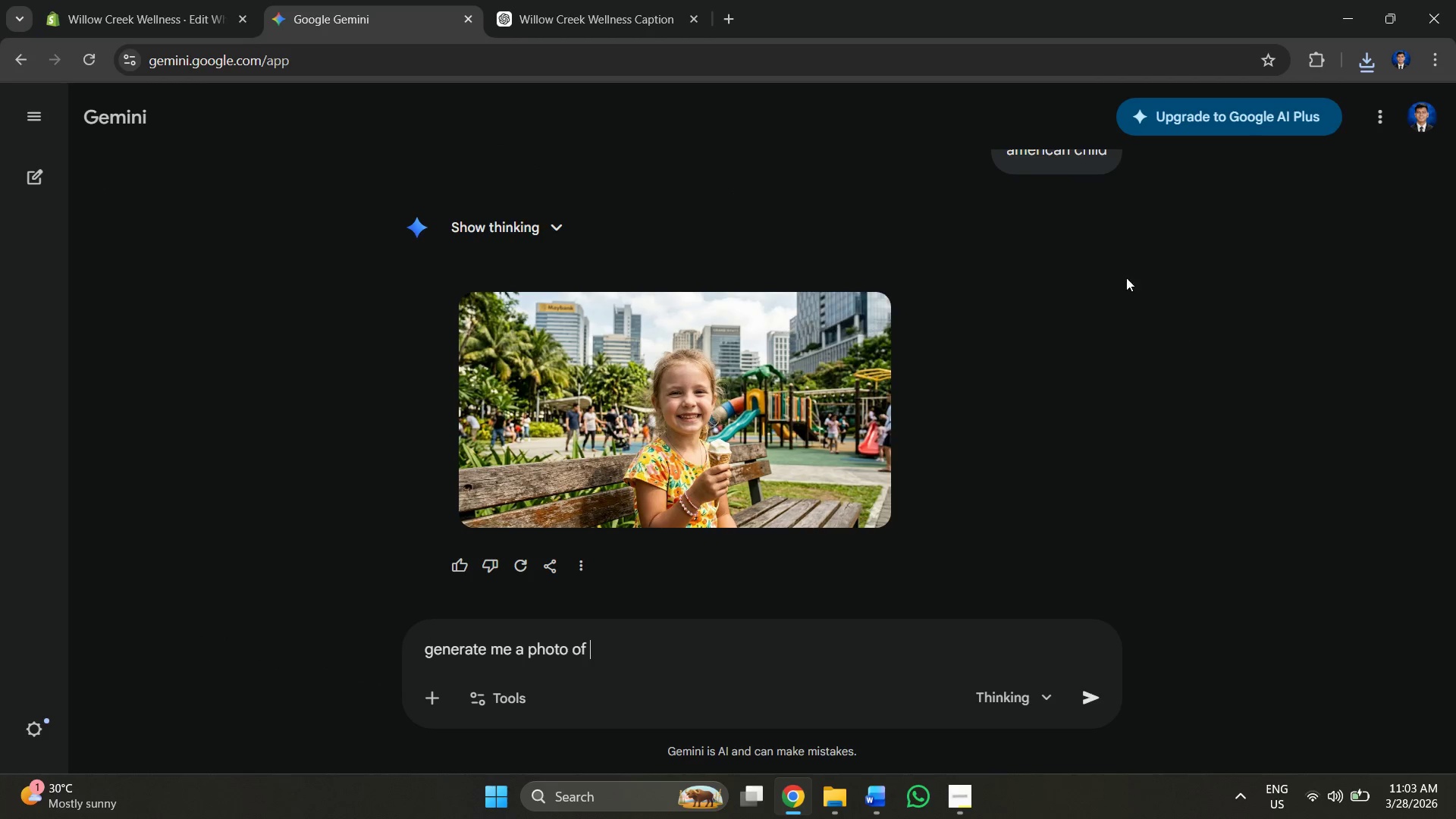 
scroll: coordinate [977, 238], scroll_direction: up, amount: 5.0
 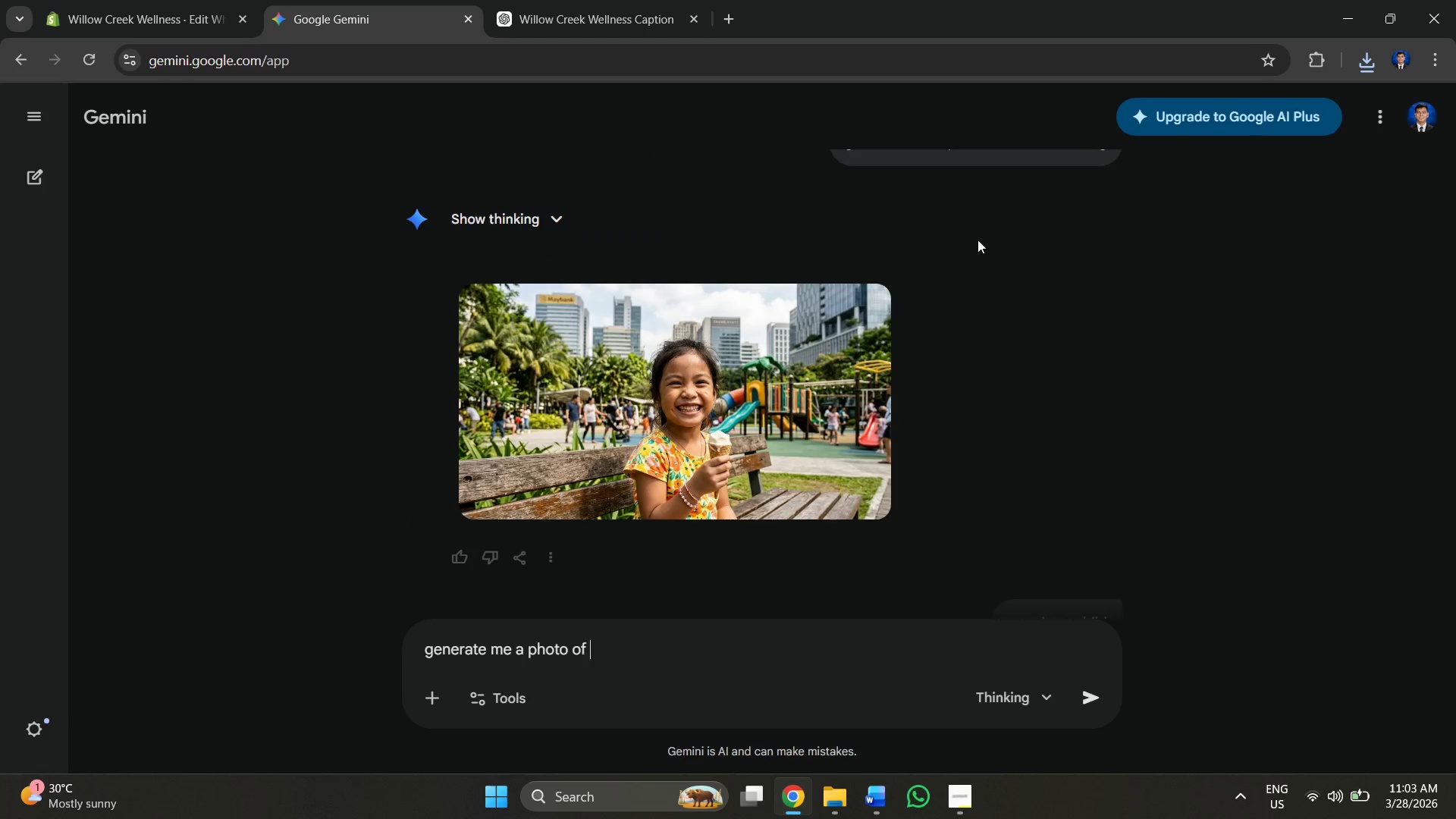 
scroll: coordinate [974, 302], scroll_direction: down, amount: 7.0
 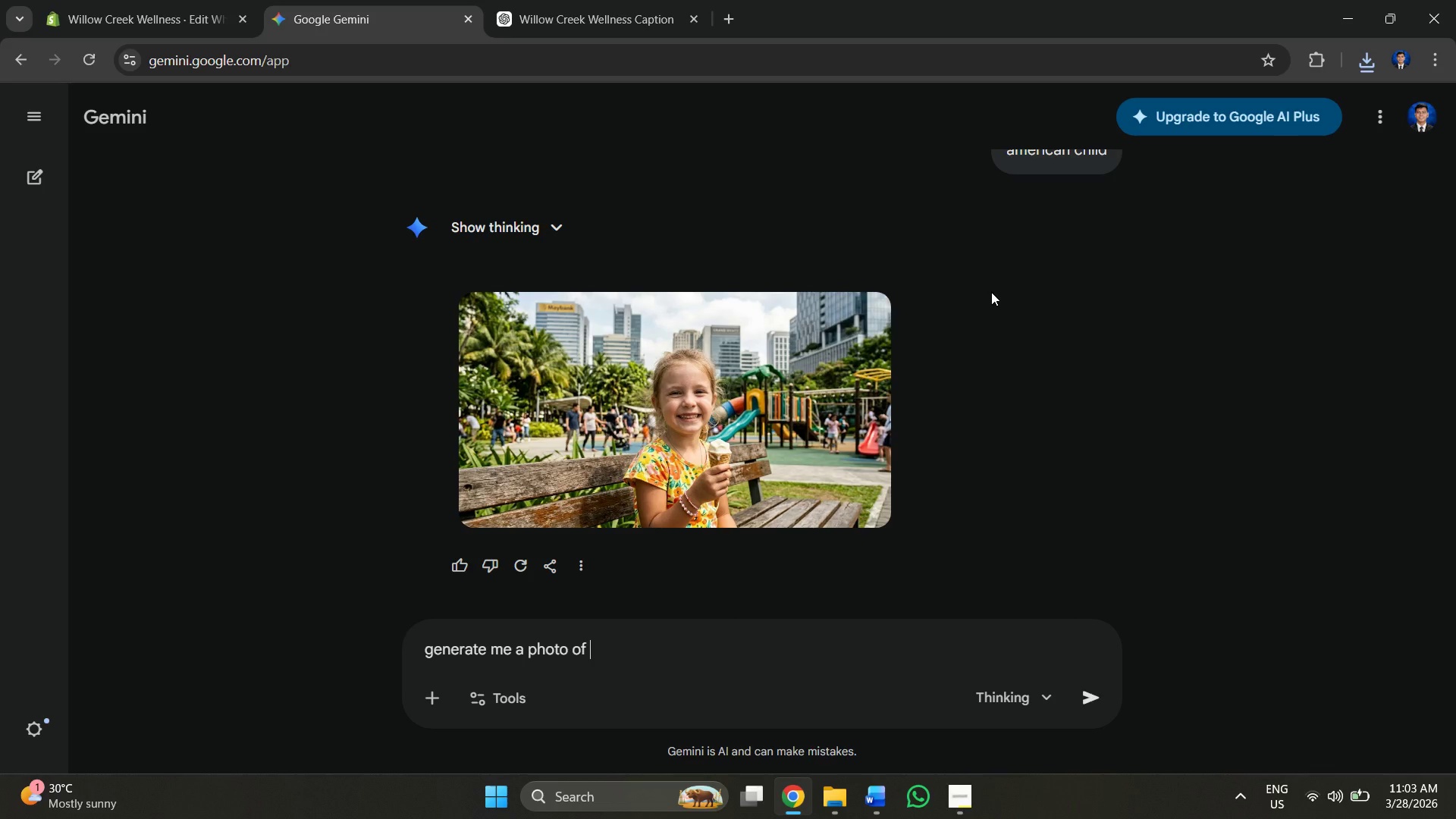 
type(a )
key(Backspace)
key(Backspace)
type(anote)
key(Backspace)
key(Backspace)
key(Backspace)
key(Backspace)
key(Backspace)
key(Backspace)
type( pediatric service)
 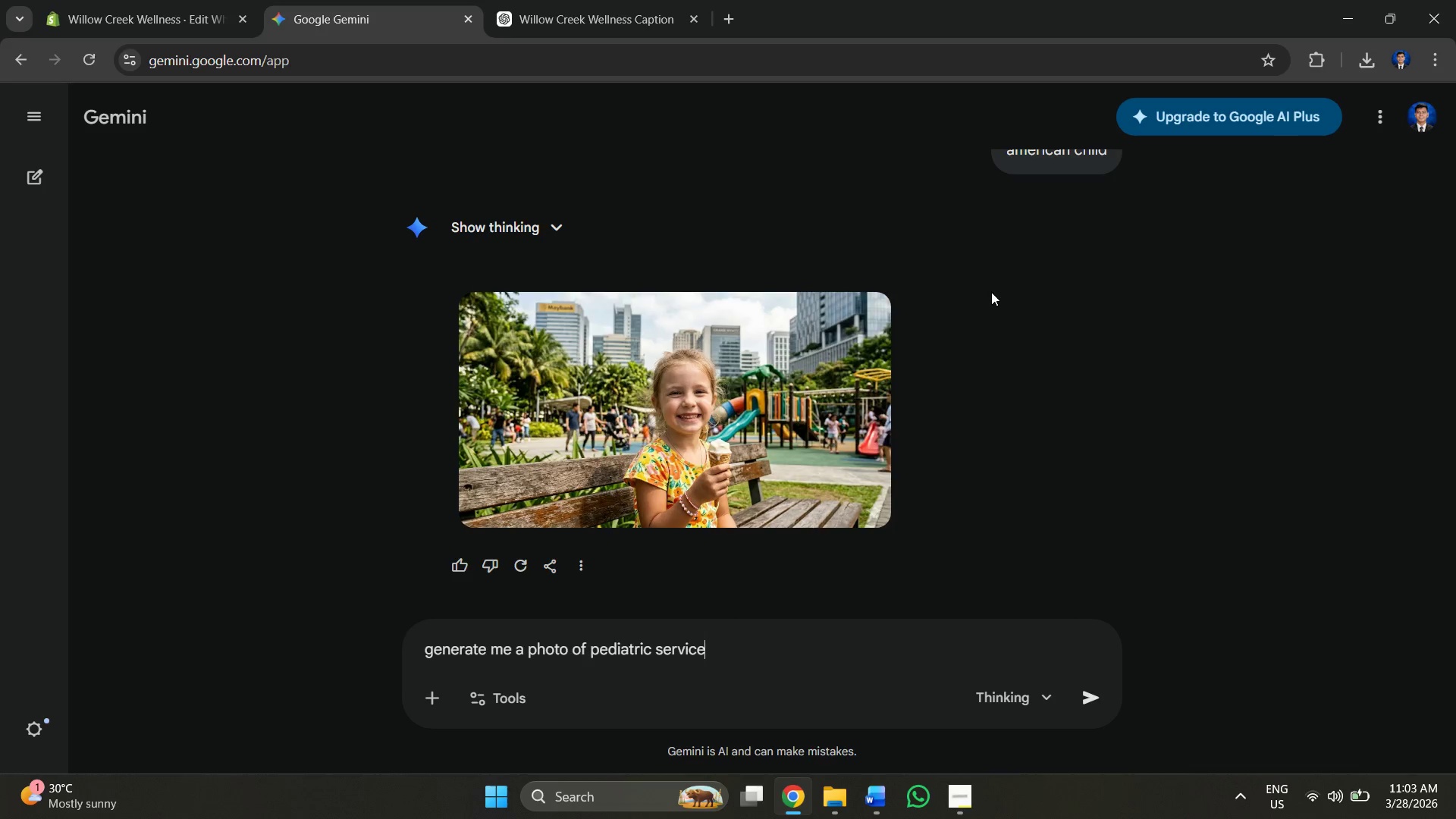 
key(Enter)
 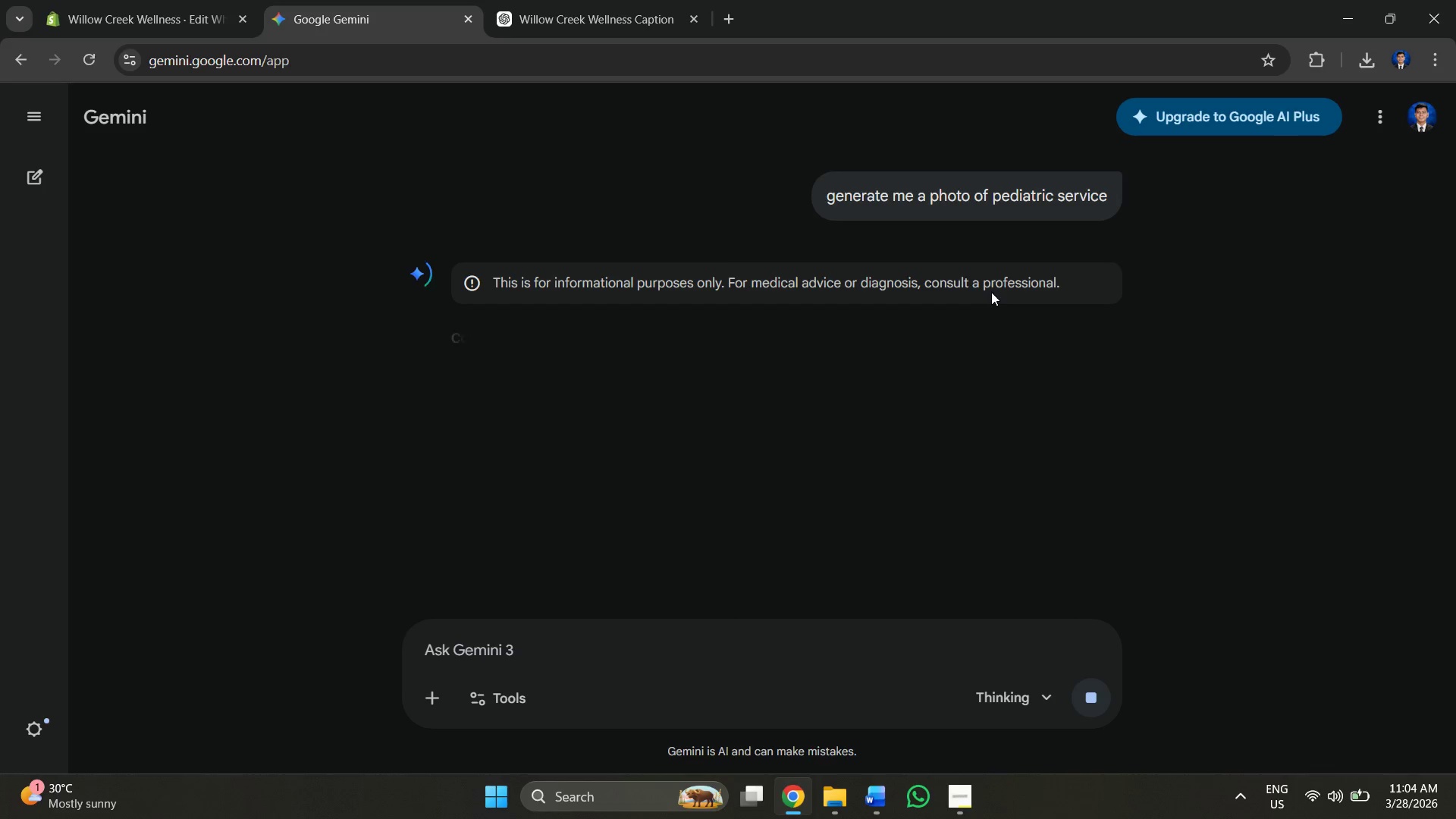 
wait(39.97)
 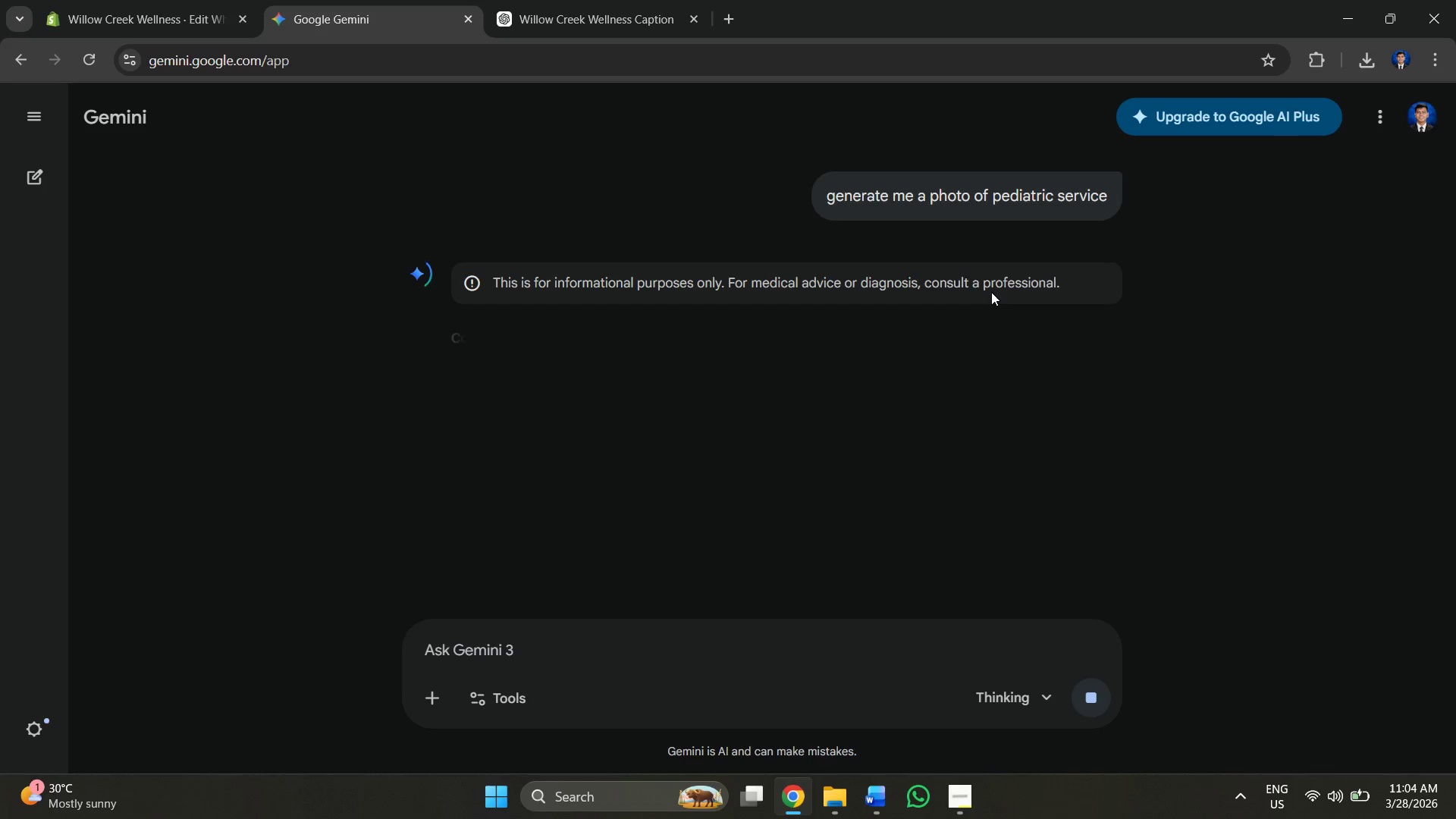 
scroll: coordinate [704, 509], scroll_direction: down, amount: 2.0
 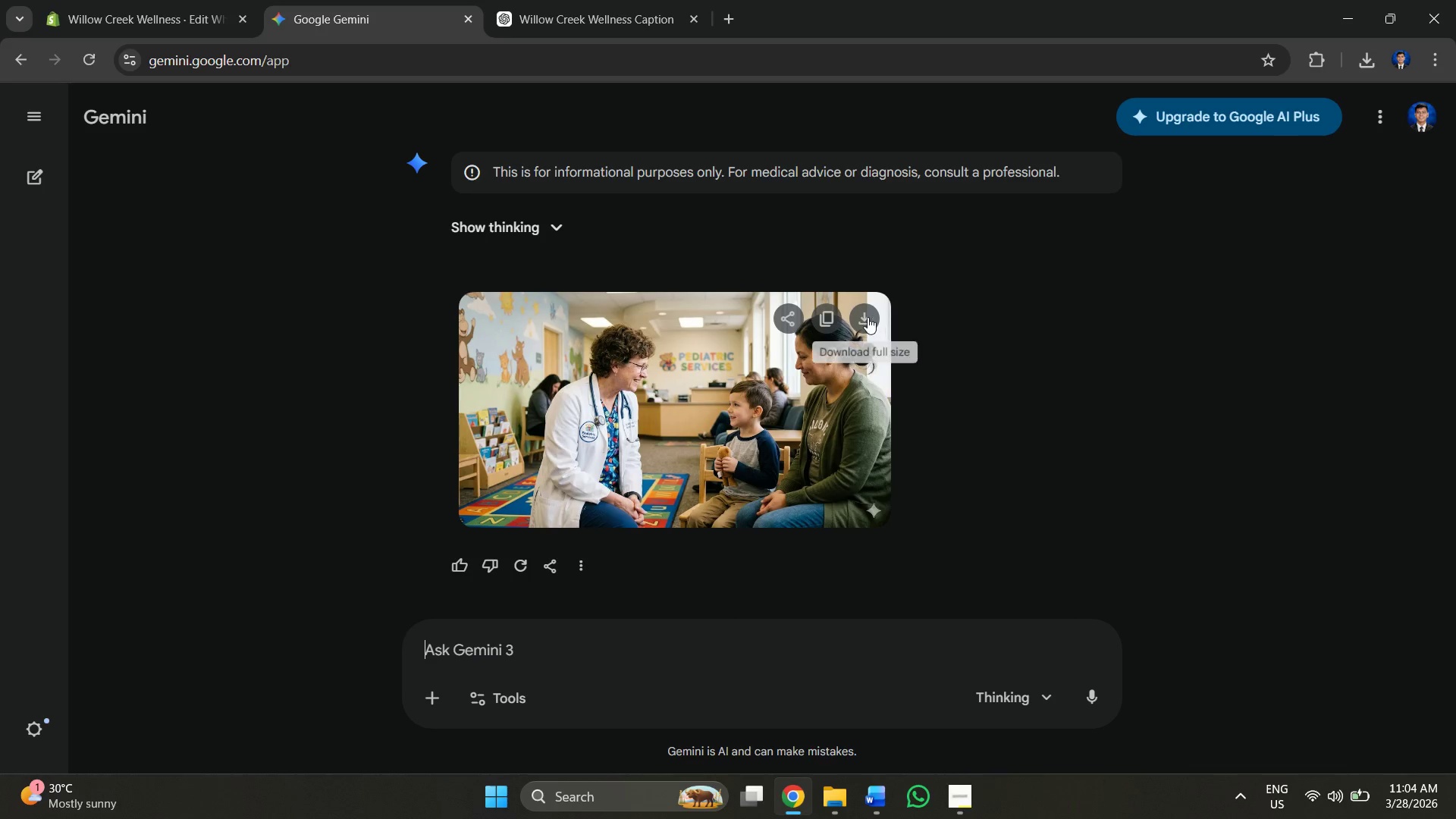 
left_click([864, 312])
 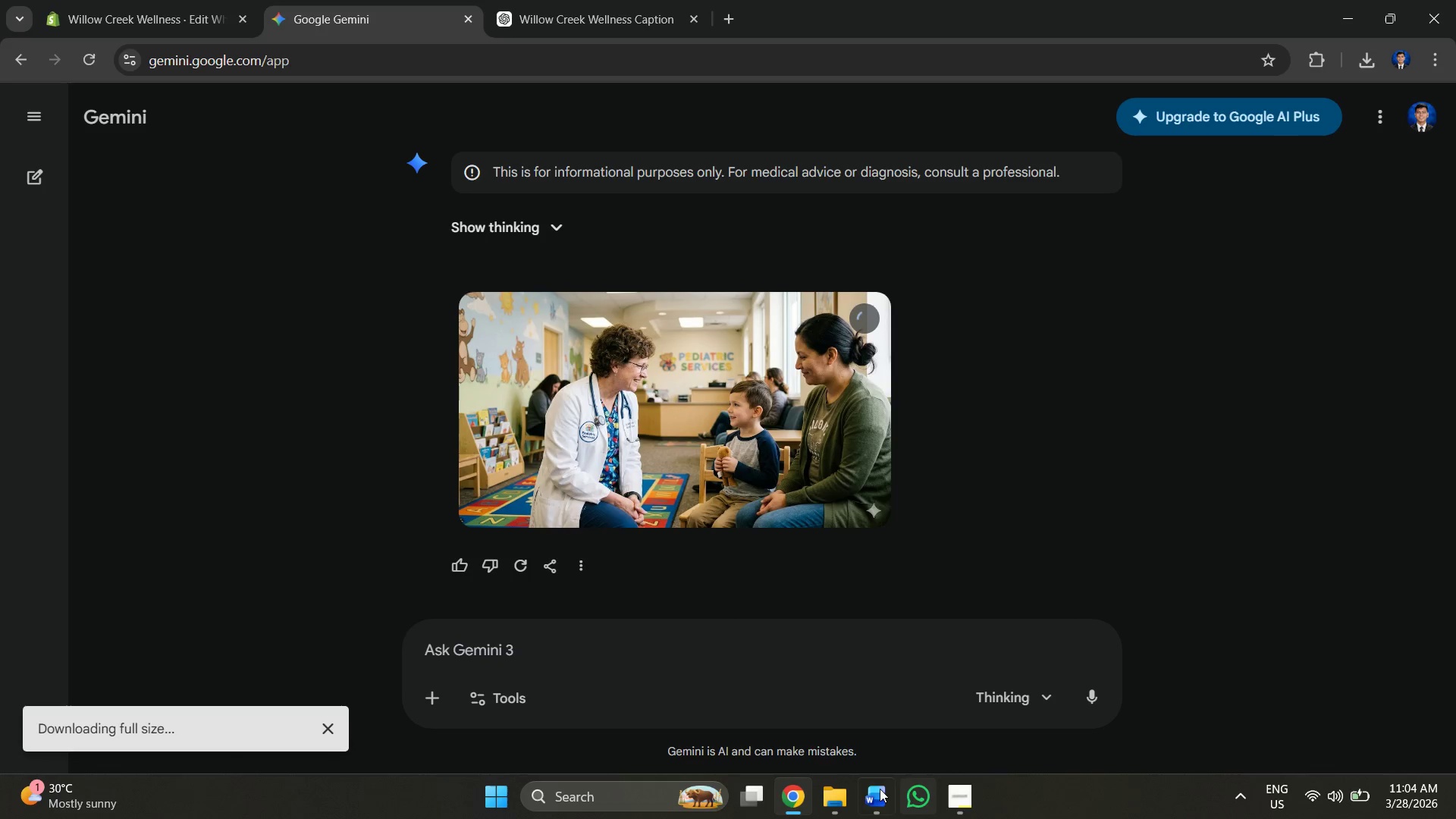 
left_click([128, 8])
 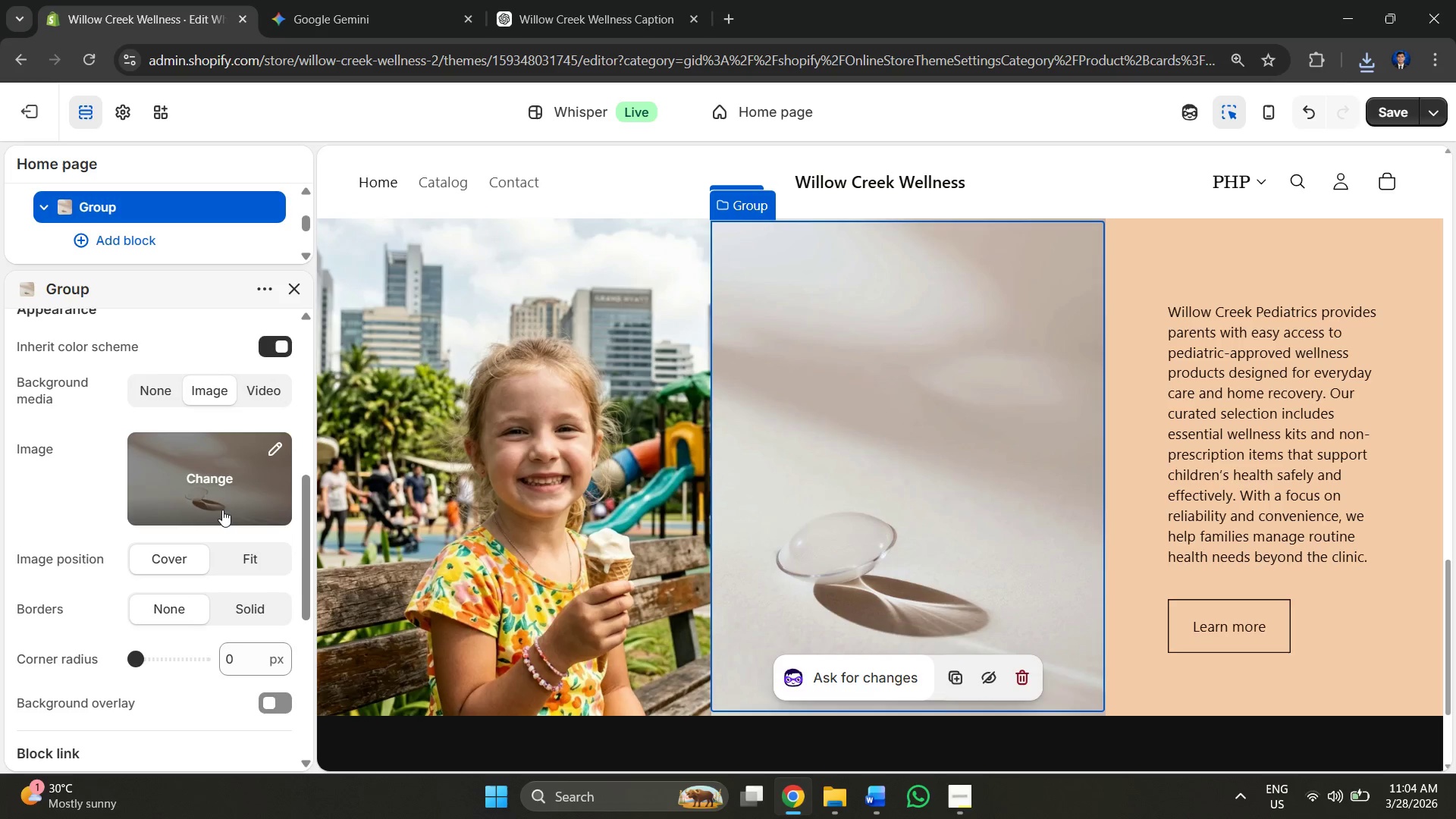 
left_click([196, 477])
 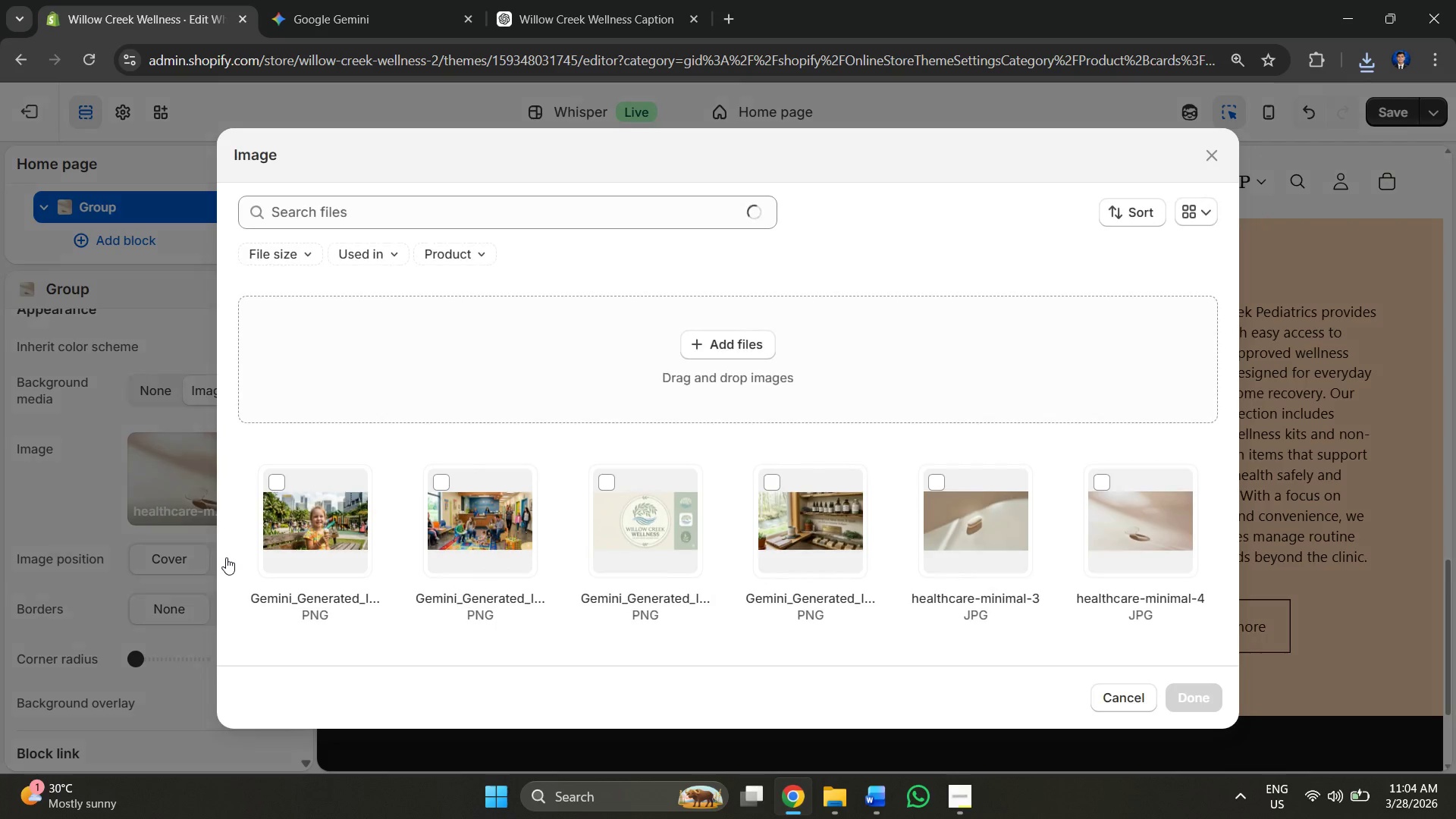 
left_click([701, 351])
 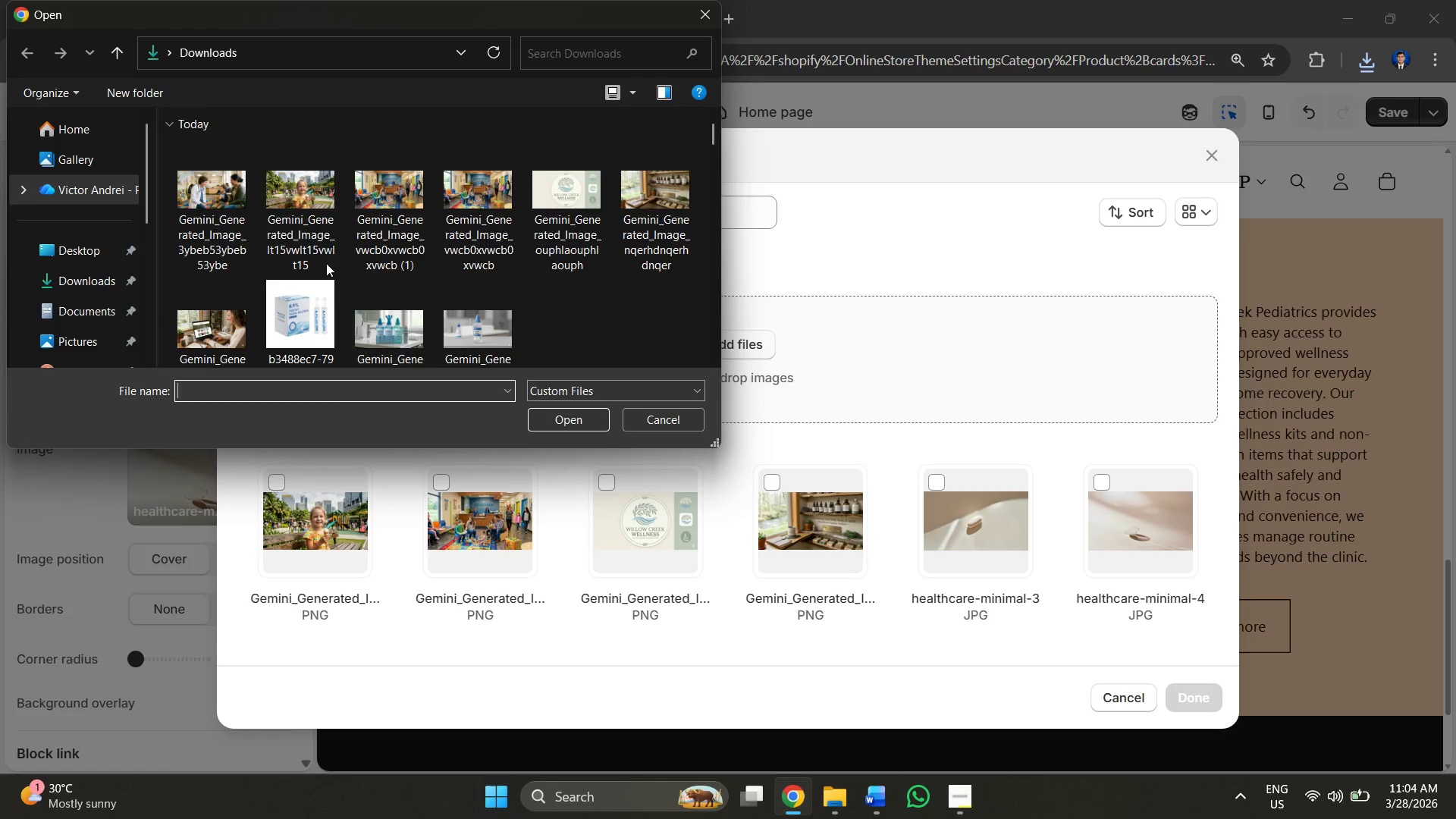 
left_click([224, 208])
 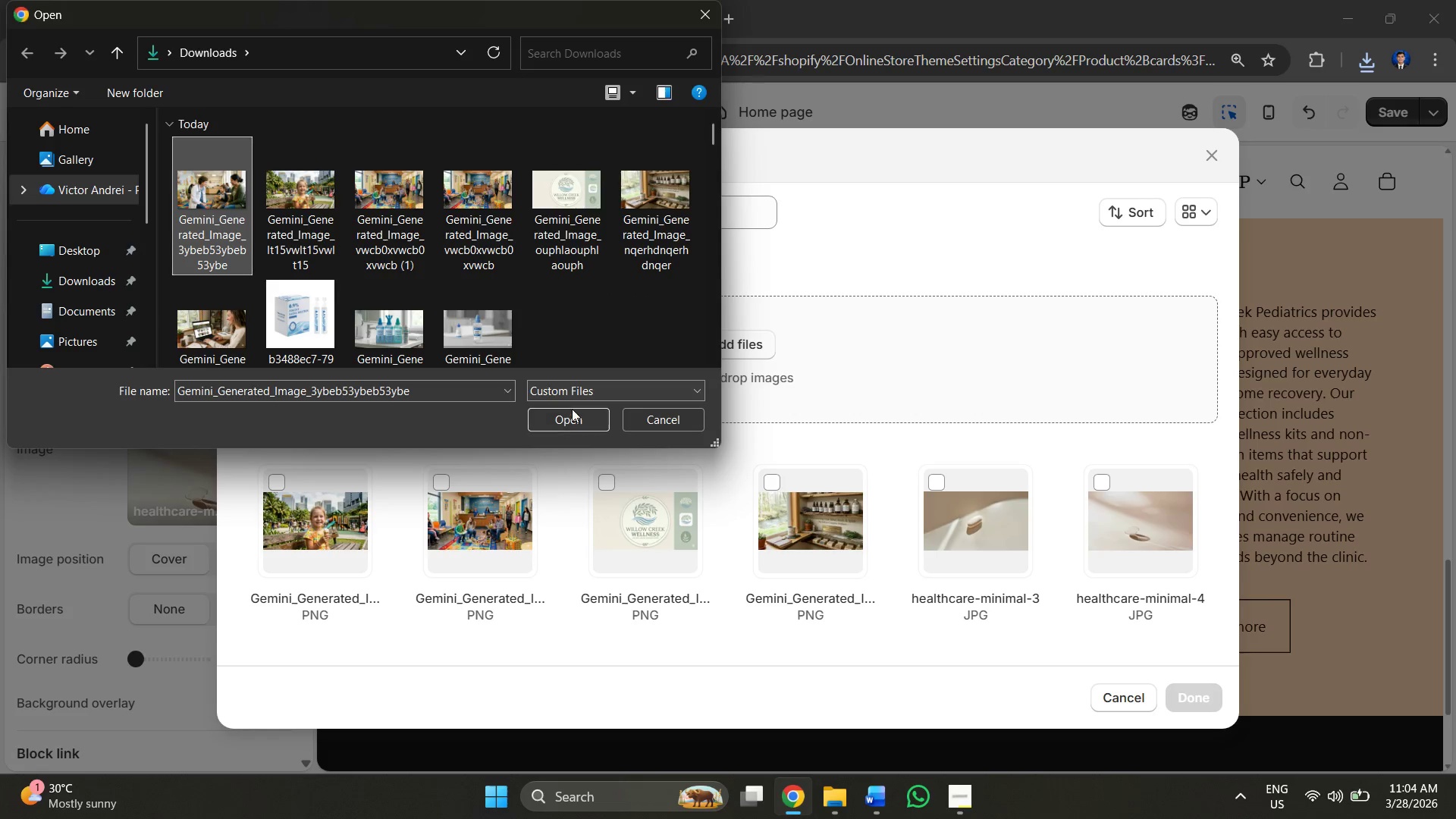 
left_click([571, 410])
 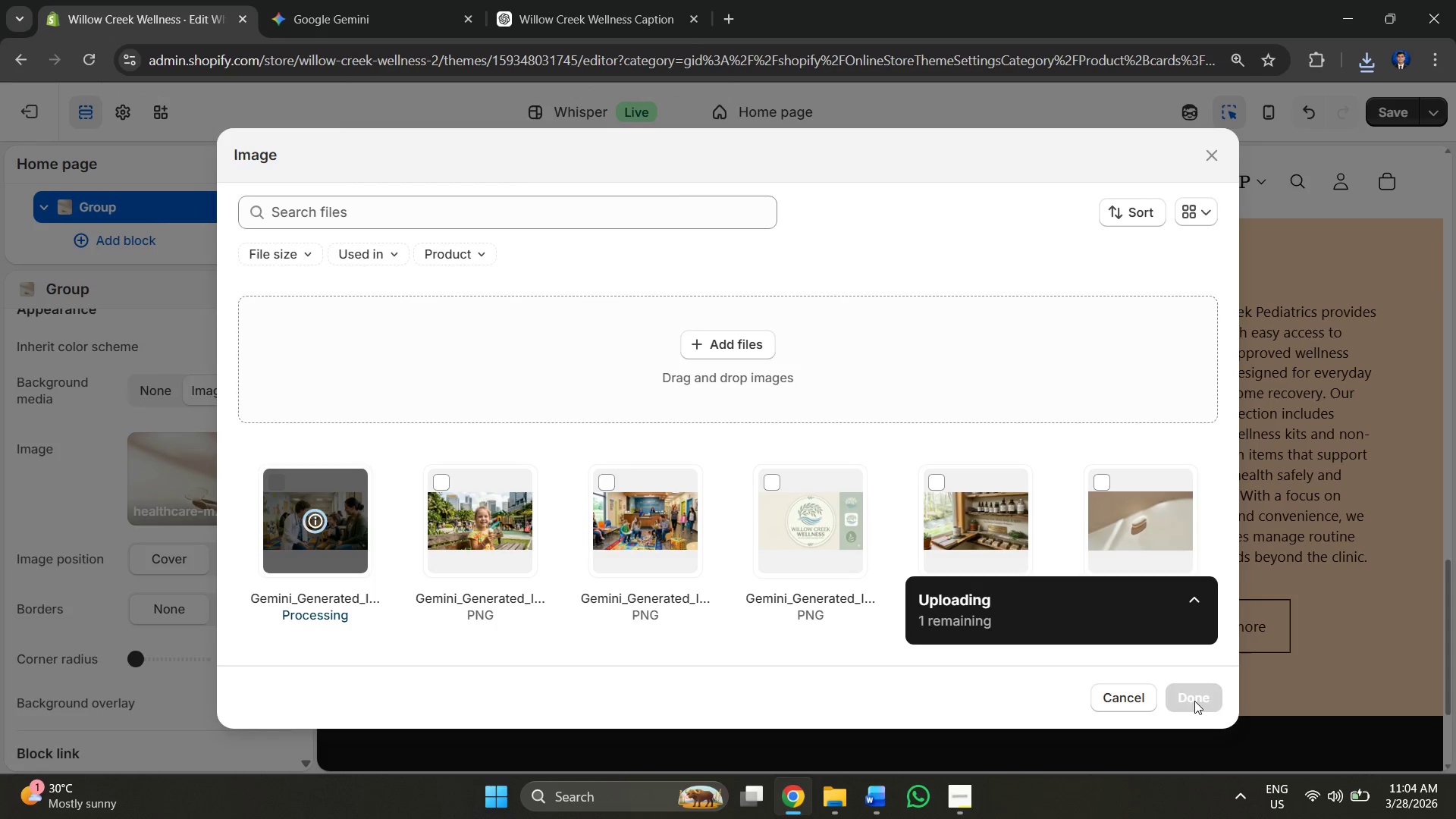 
wait(7.62)
 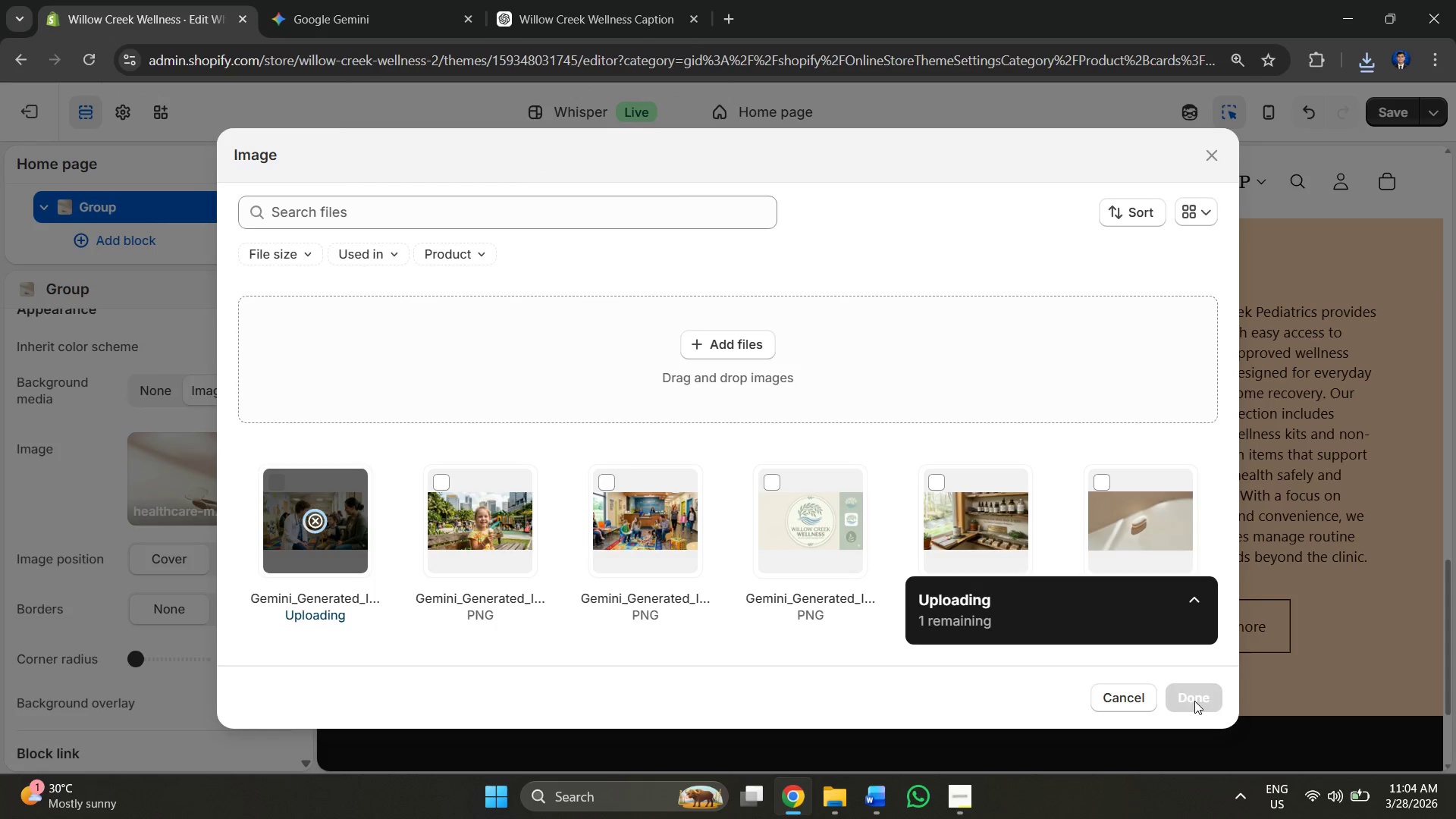 
left_click([1194, 701])
 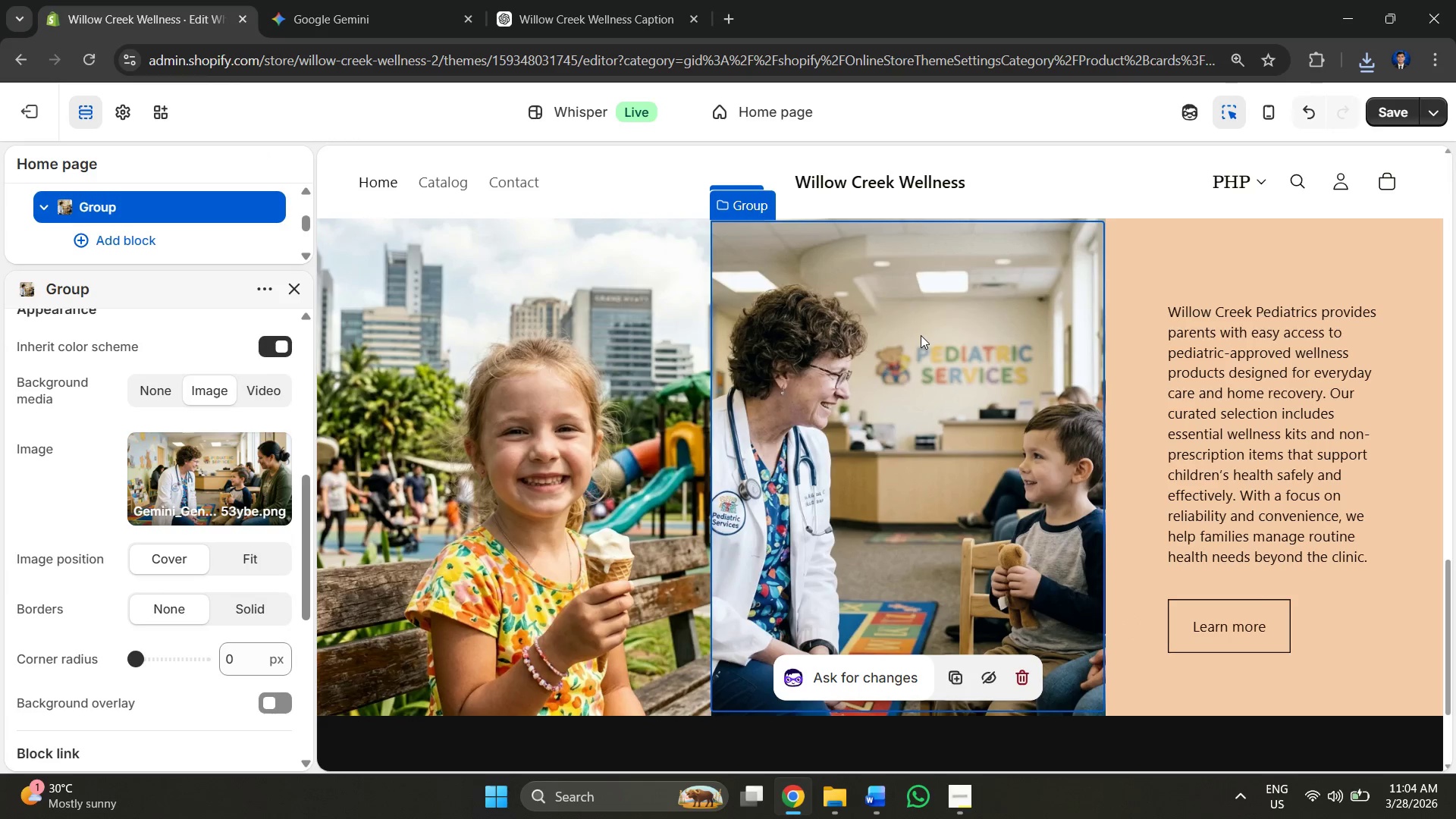 
wait(8.8)
 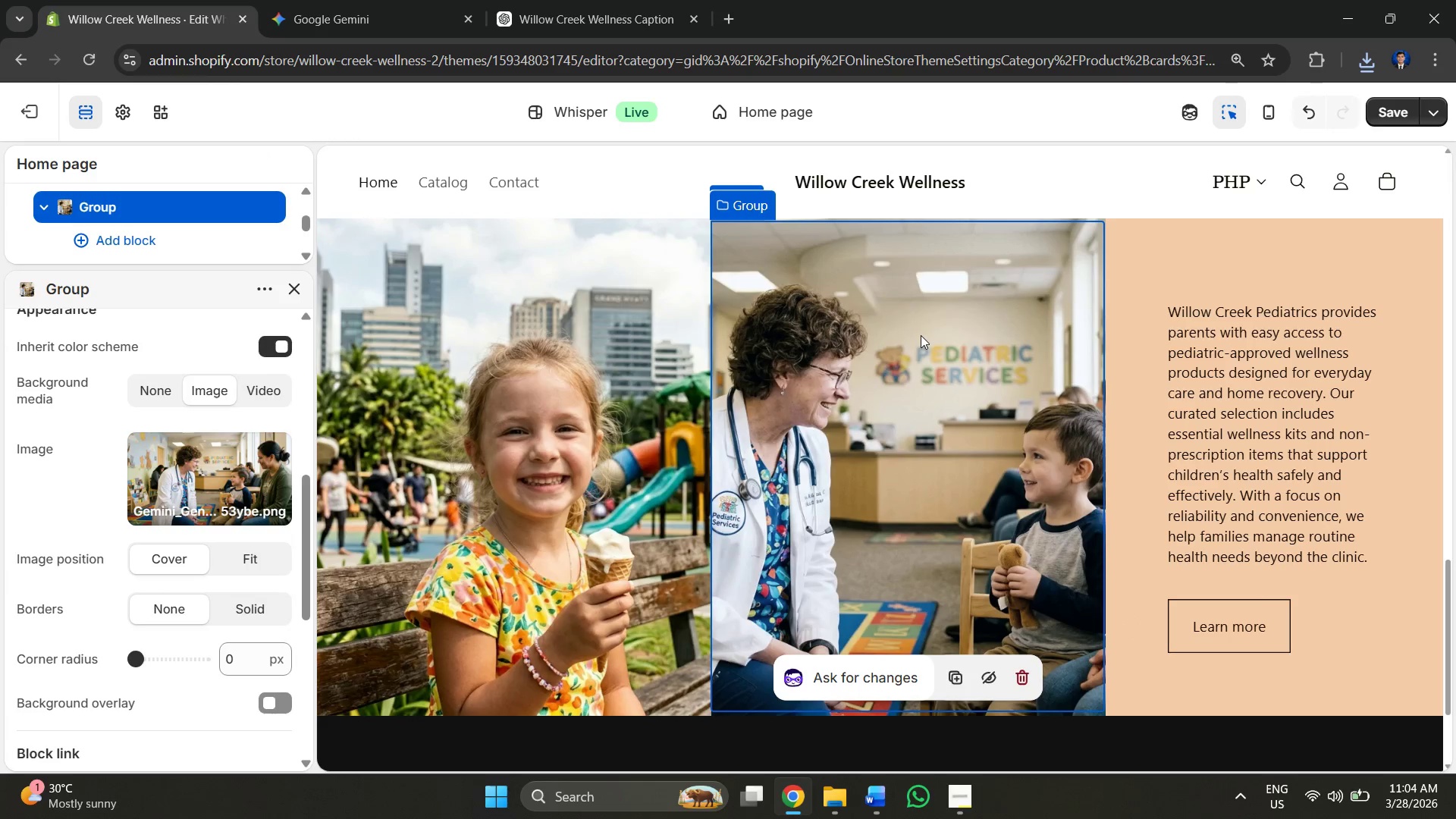 
left_click([1024, 678])
 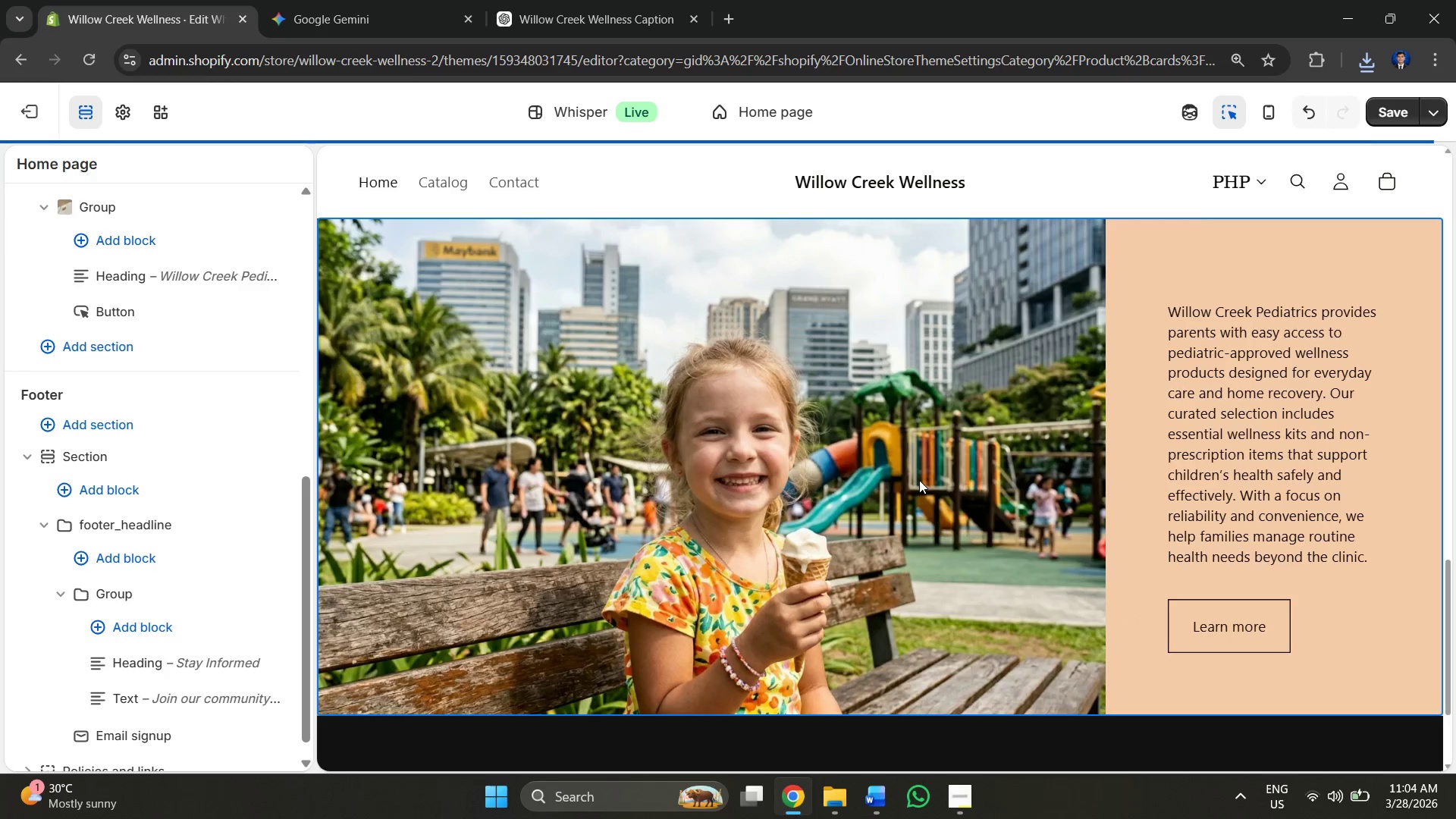 
scroll: coordinate [919, 480], scroll_direction: up, amount: 2.0
 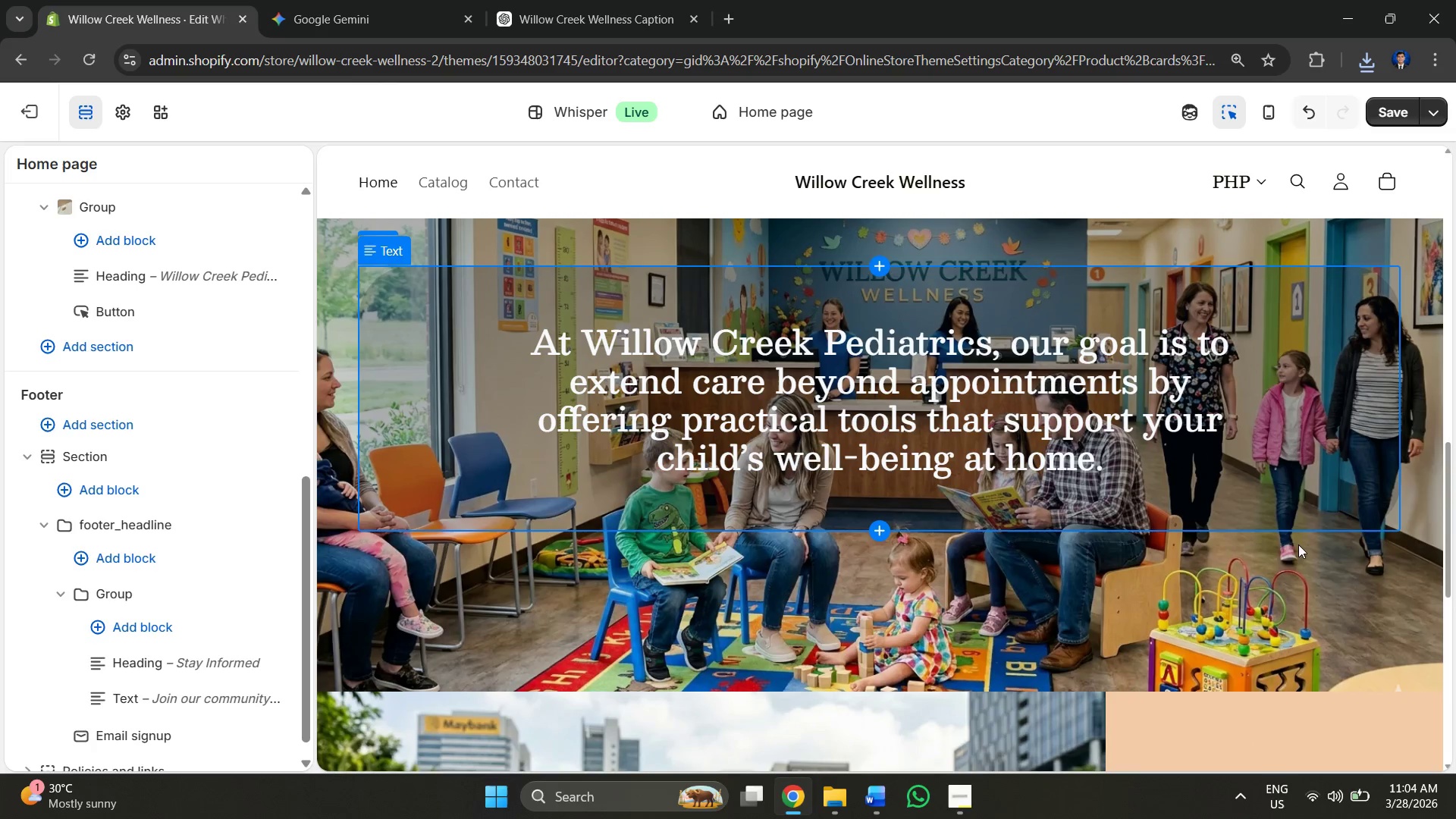 
left_click([1290, 594])
 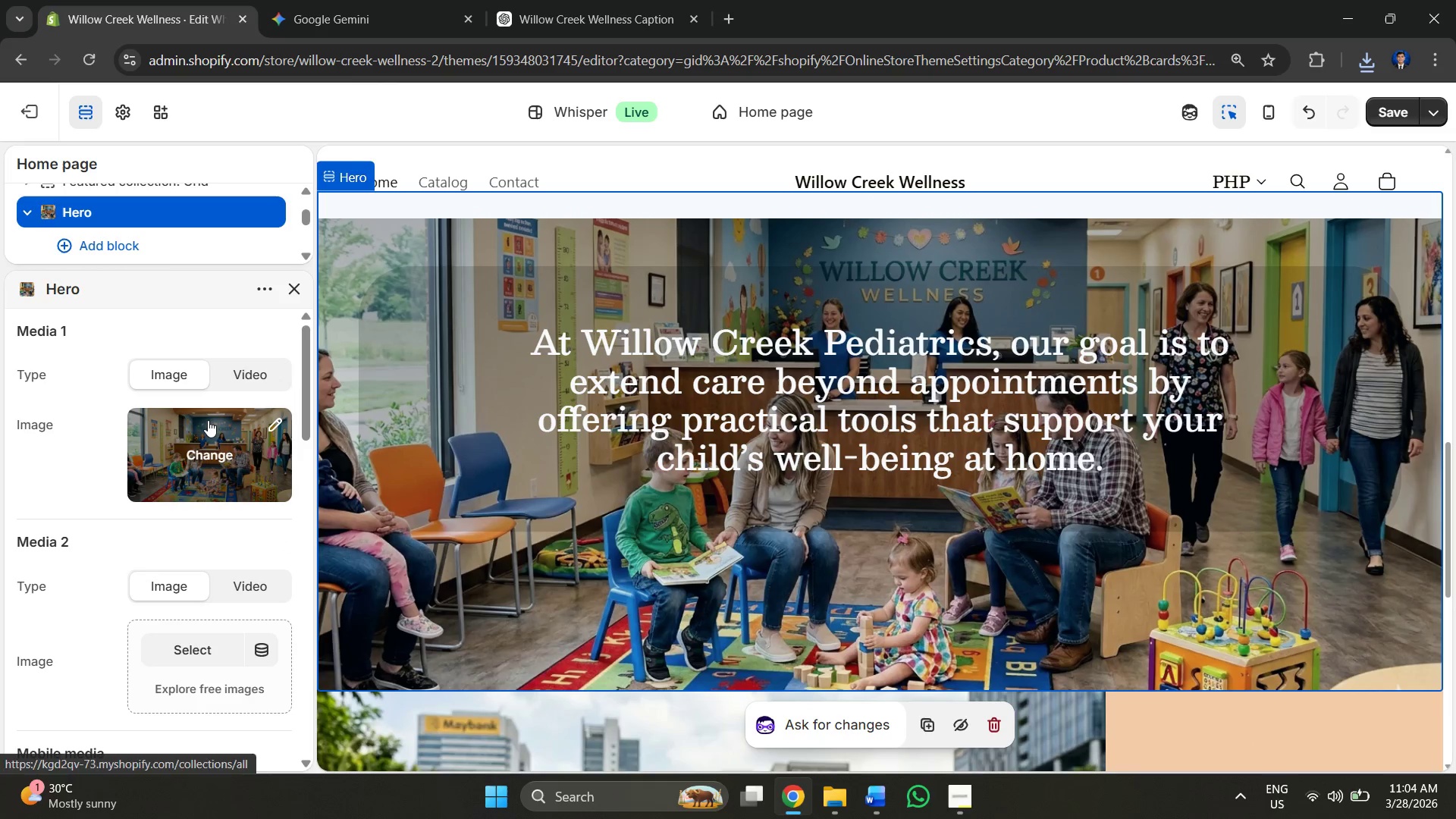 
left_click([213, 463])
 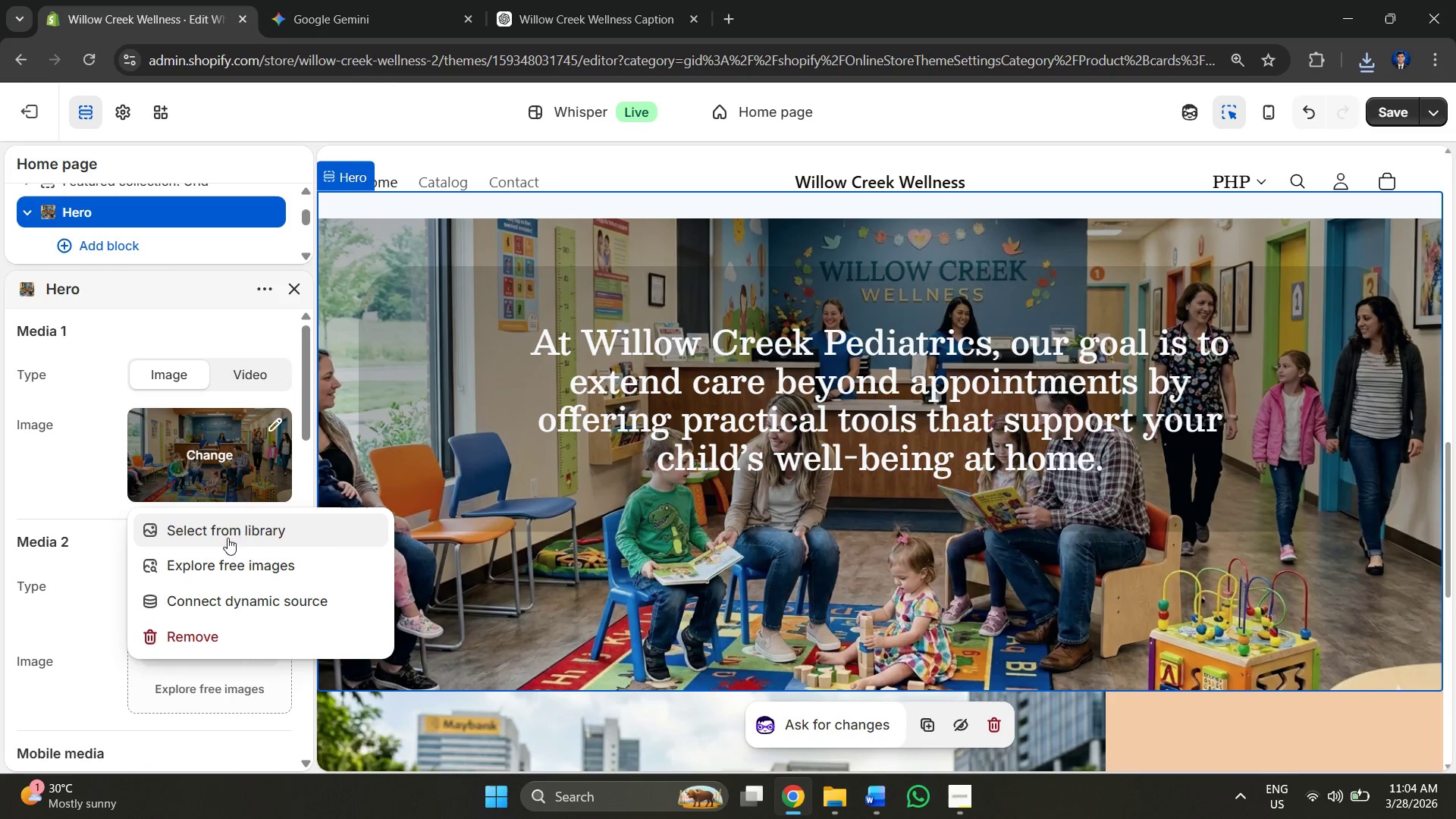 
left_click([230, 532])
 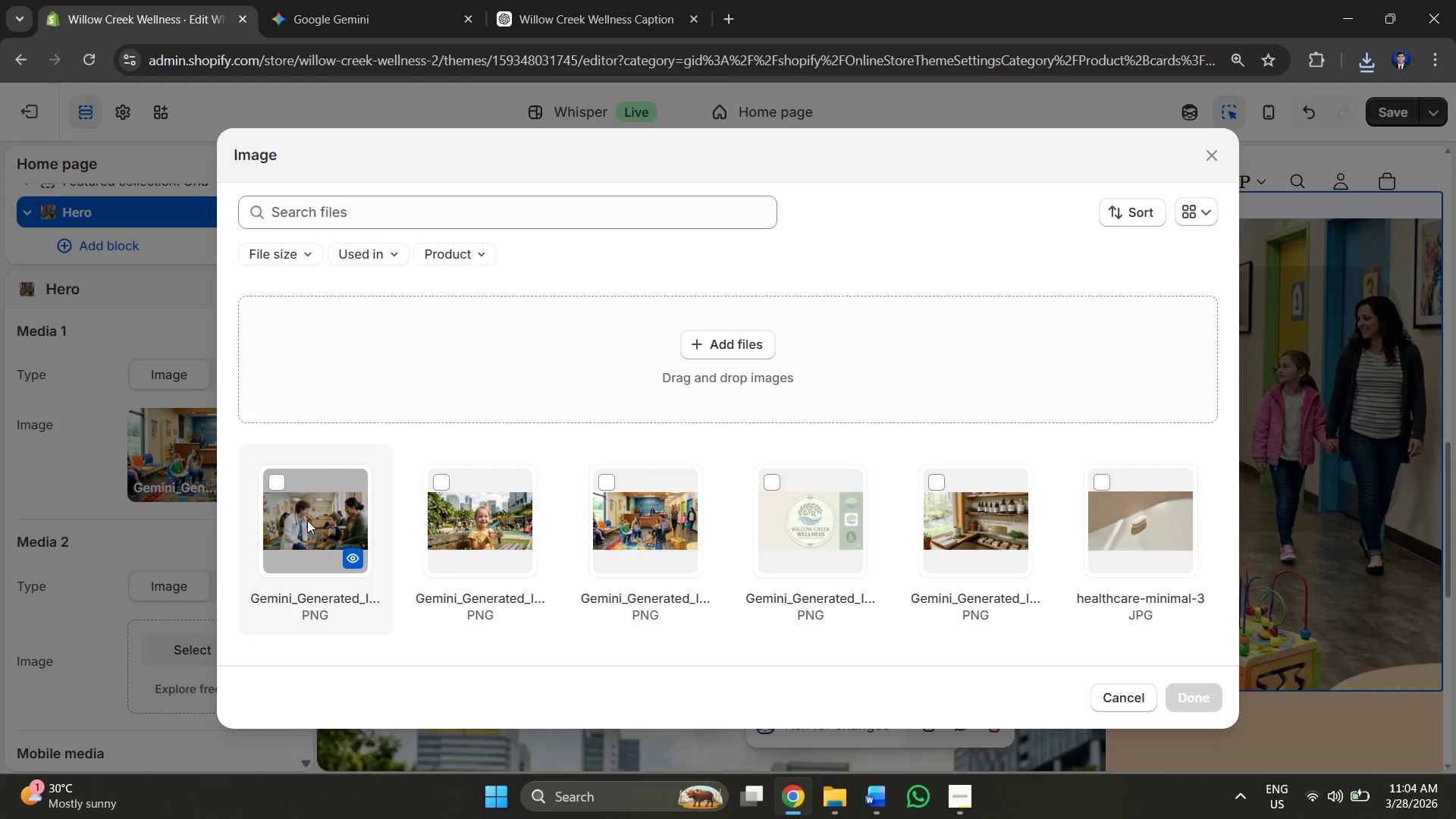 
left_click([315, 521])
 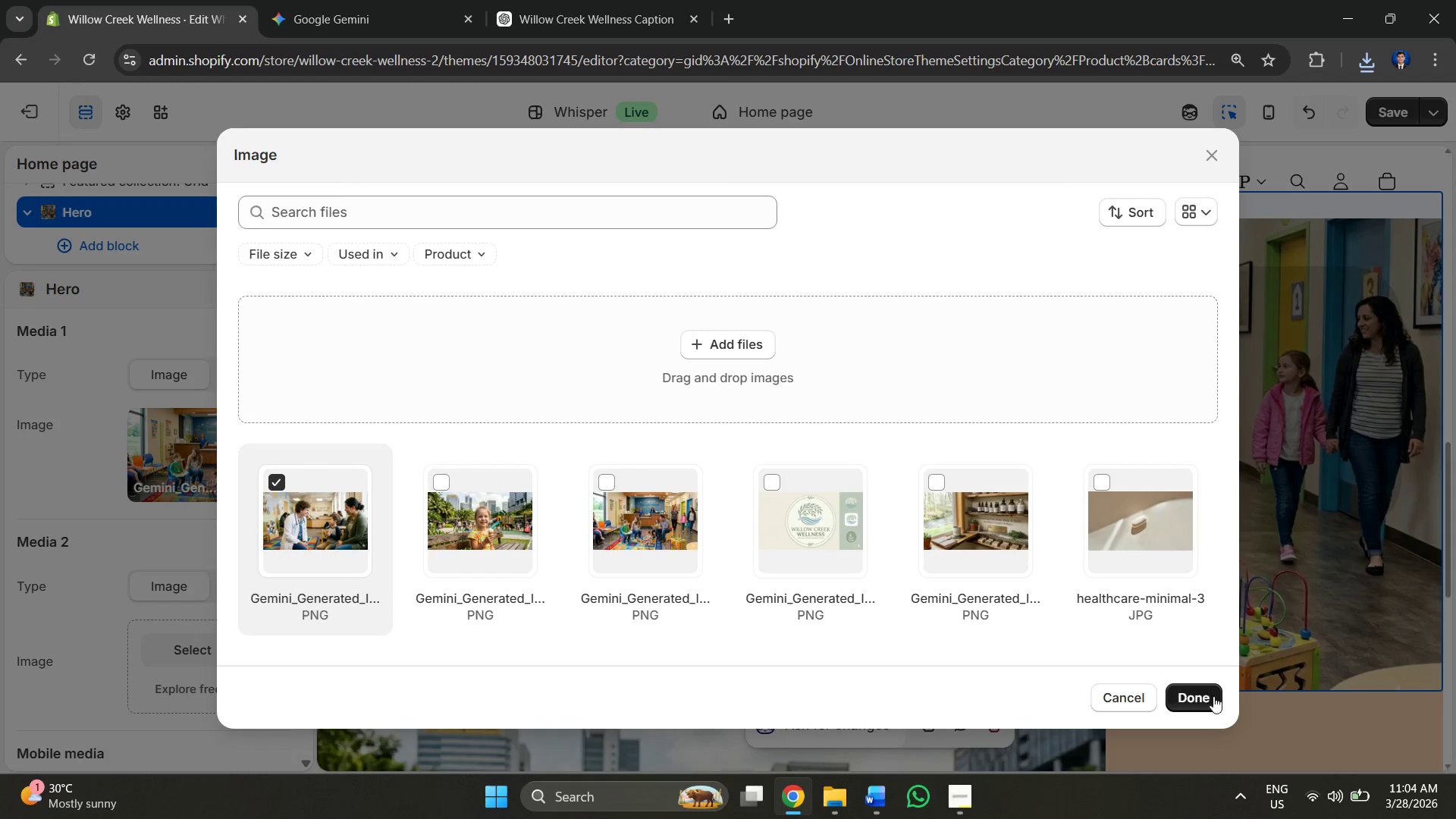 
left_click([1215, 696])
 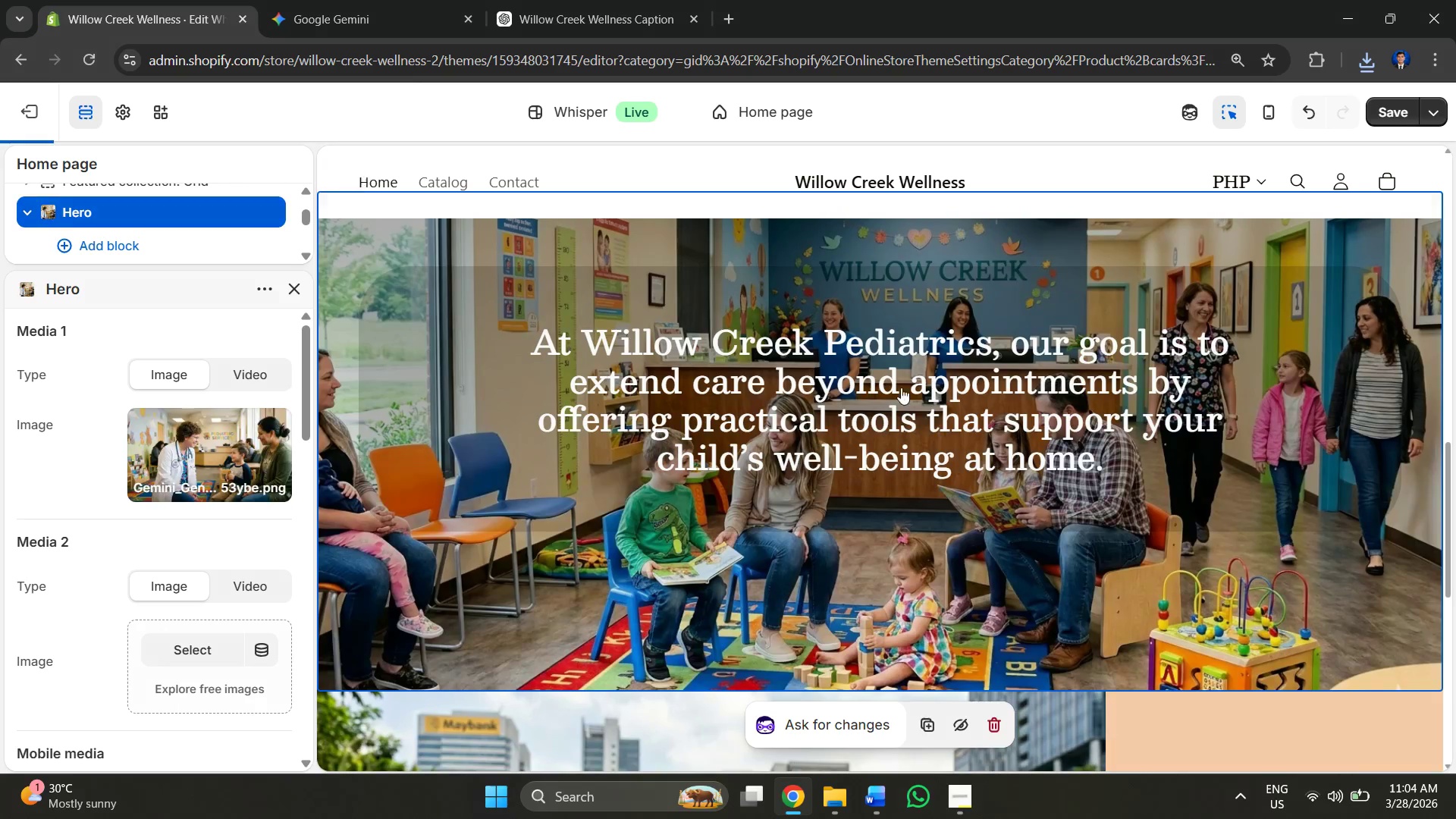 
scroll: coordinate [977, 393], scroll_direction: down, amount: 2.0
 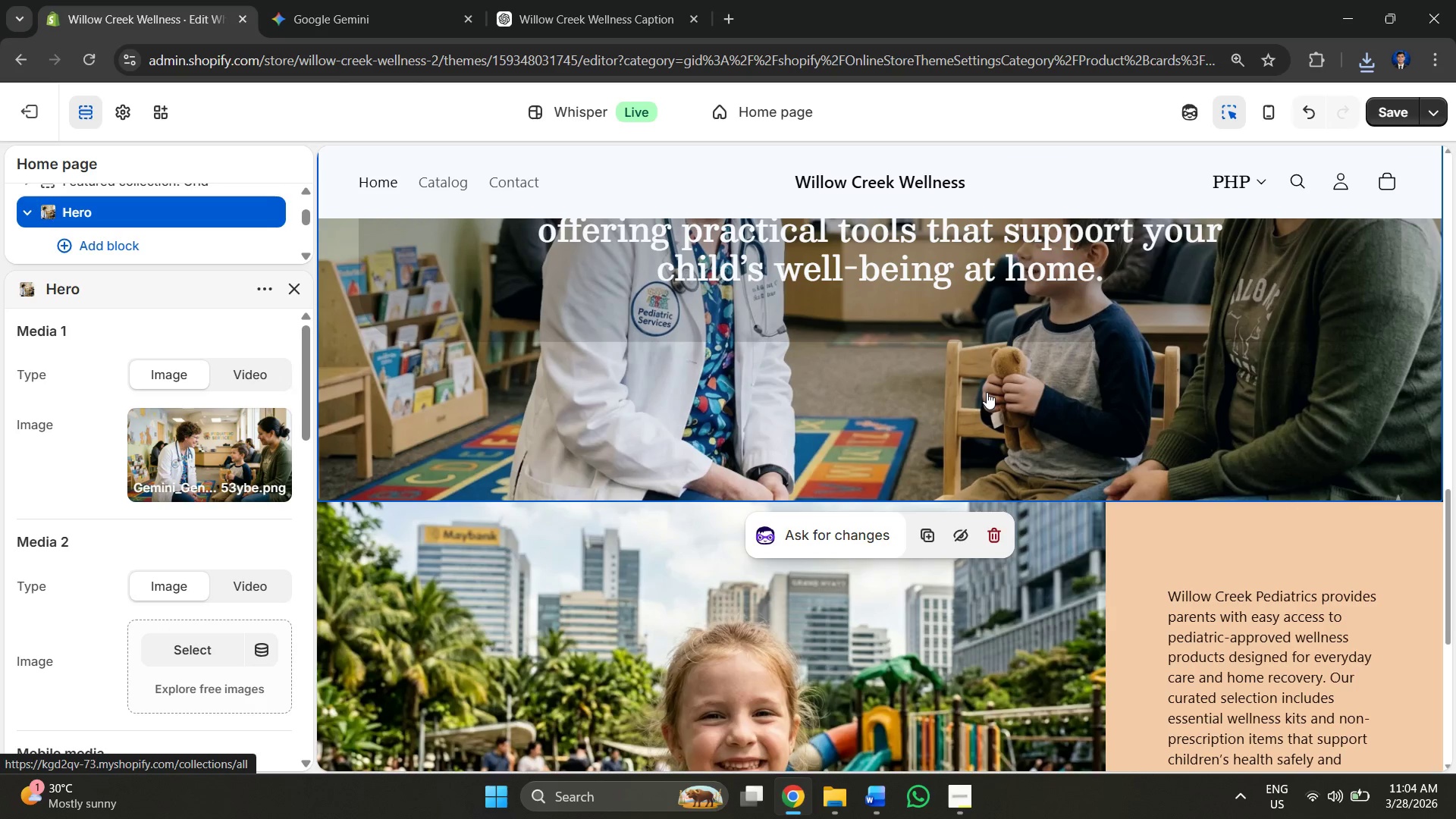 
scroll: coordinate [987, 393], scroll_direction: up, amount: 3.0
 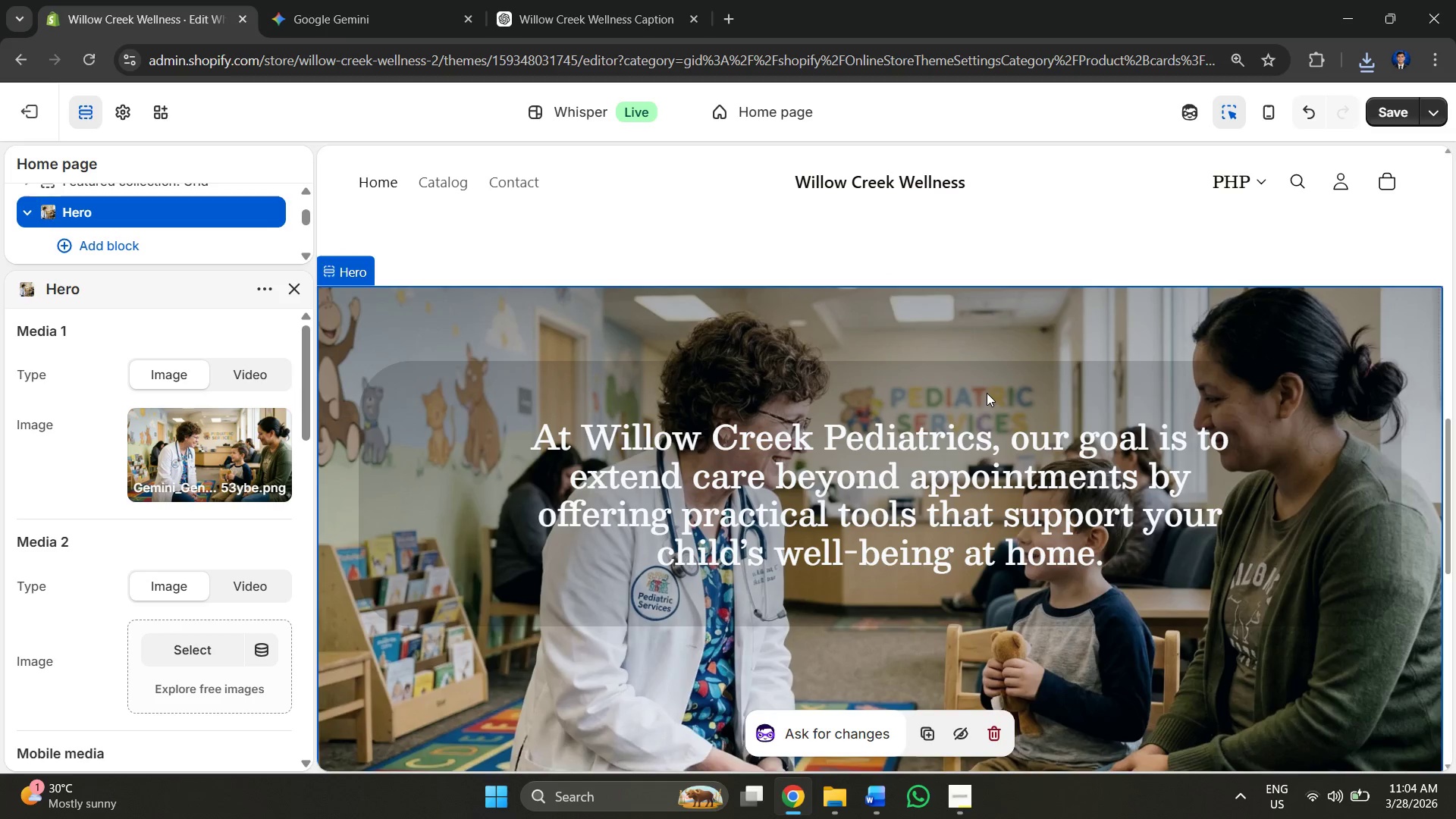 
scroll: coordinate [987, 401], scroll_direction: down, amount: 11.0
 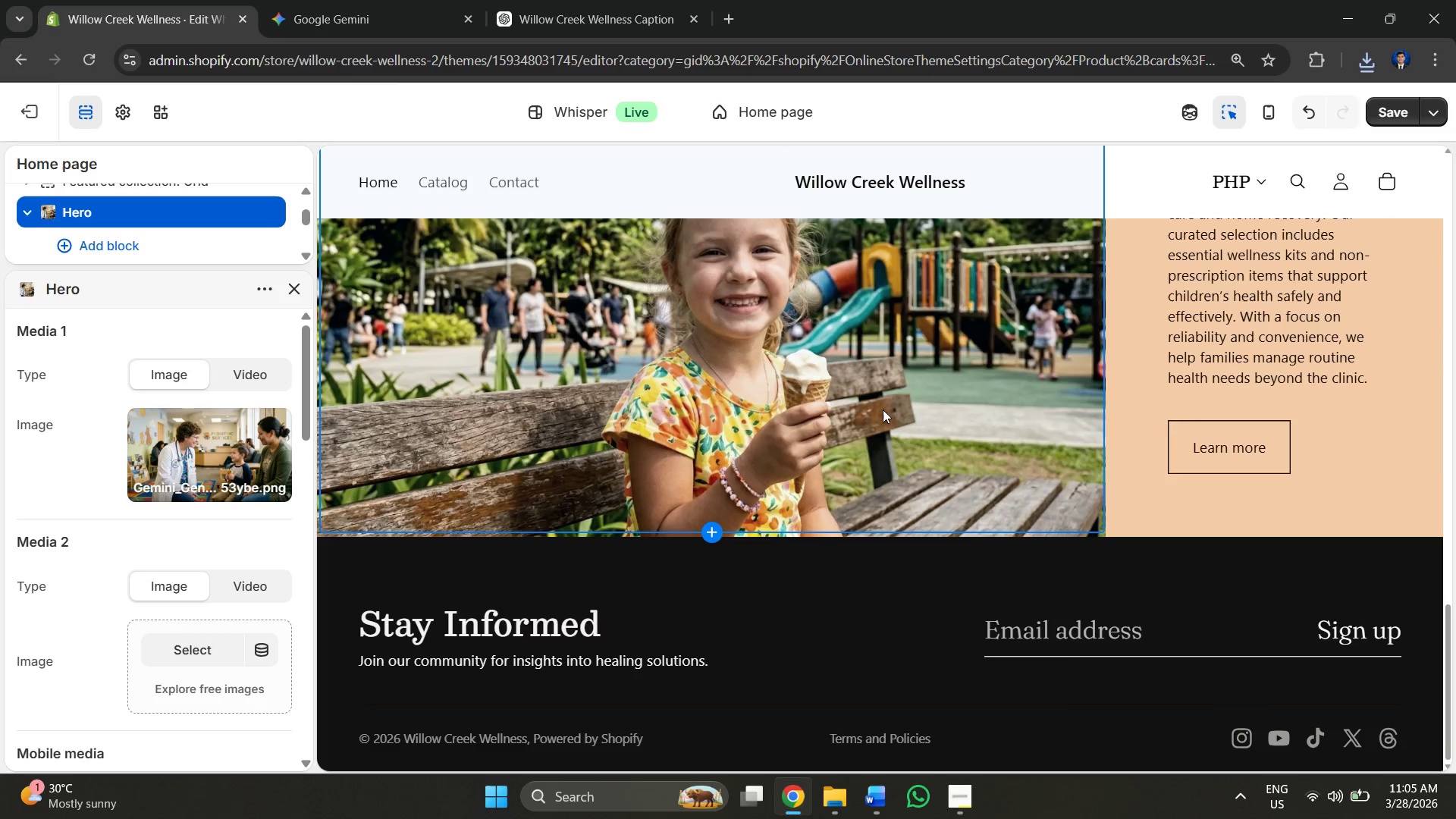 
scroll: coordinate [697, 438], scroll_direction: up, amount: 2.0
 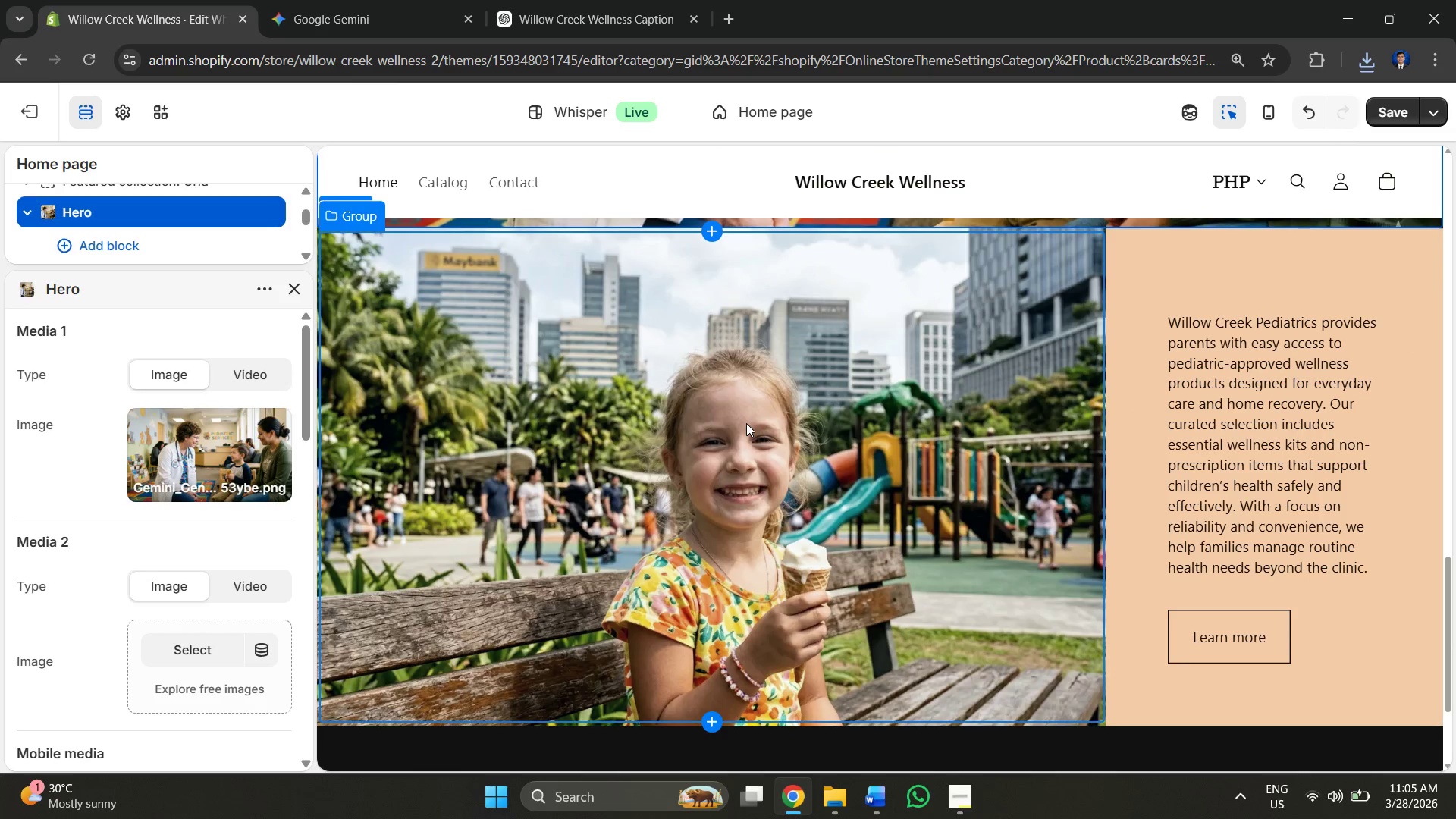 
key(Control+Z)
 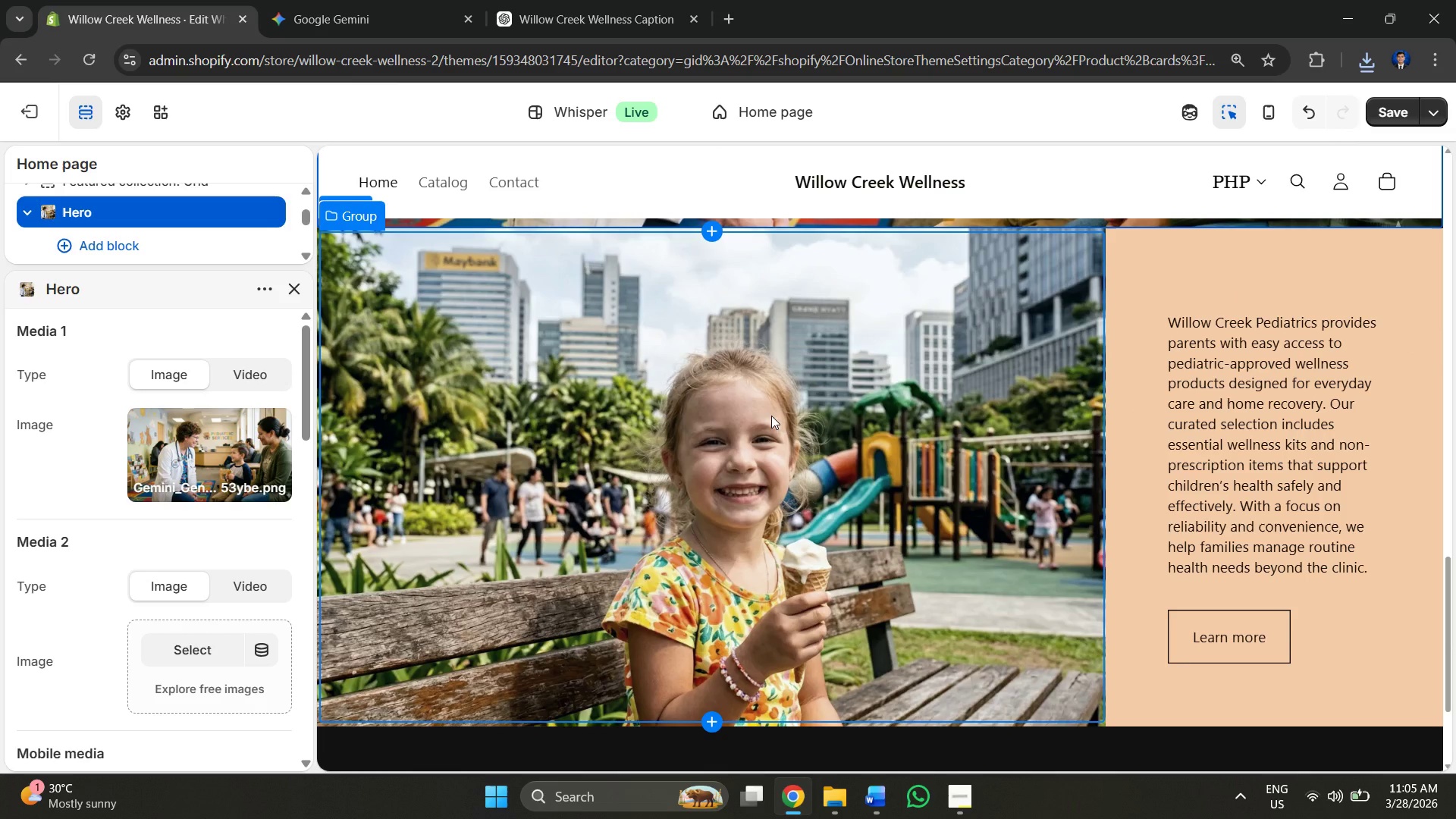 
key(Control+Z)
 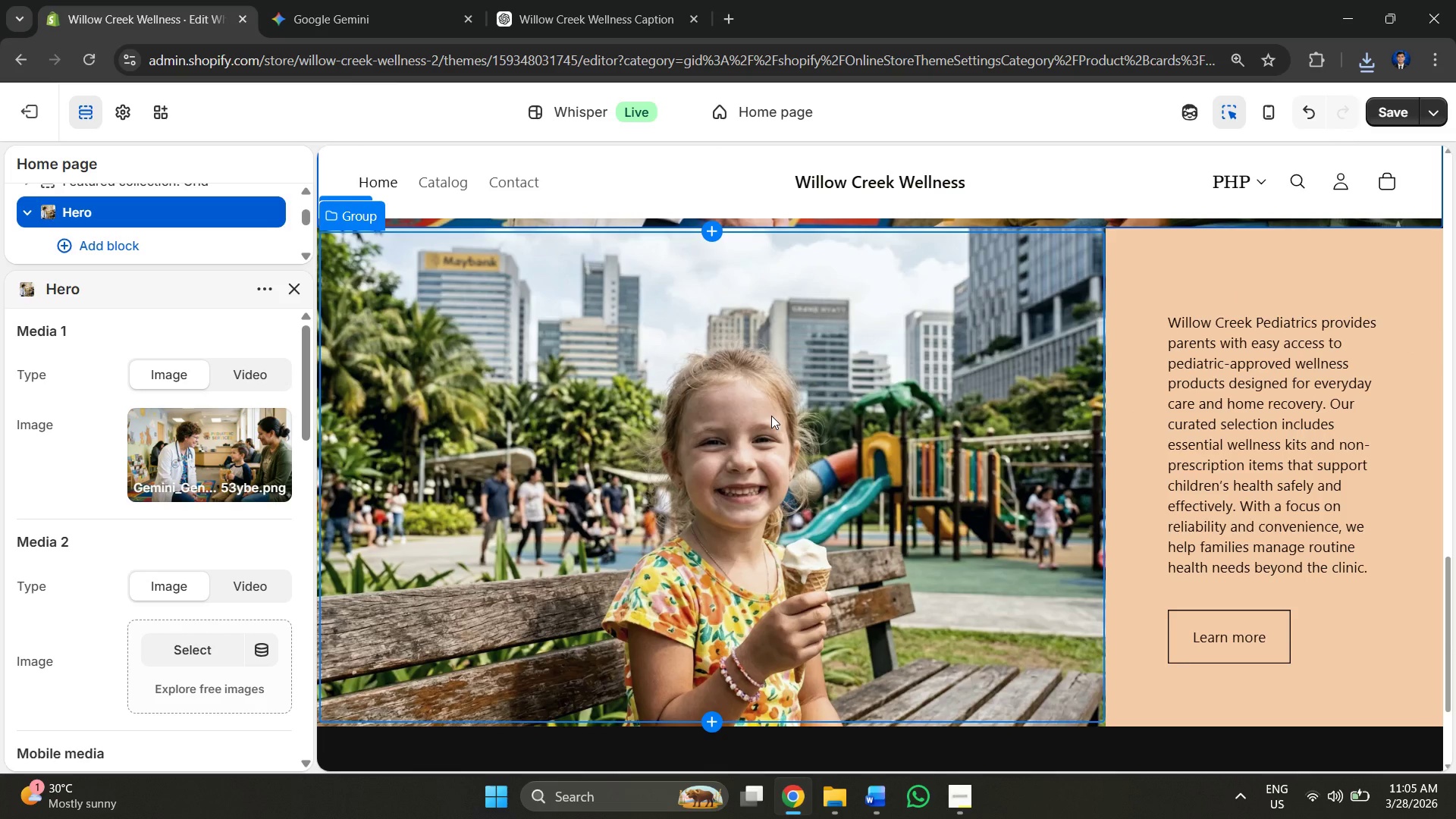 
key(Control+Z)
 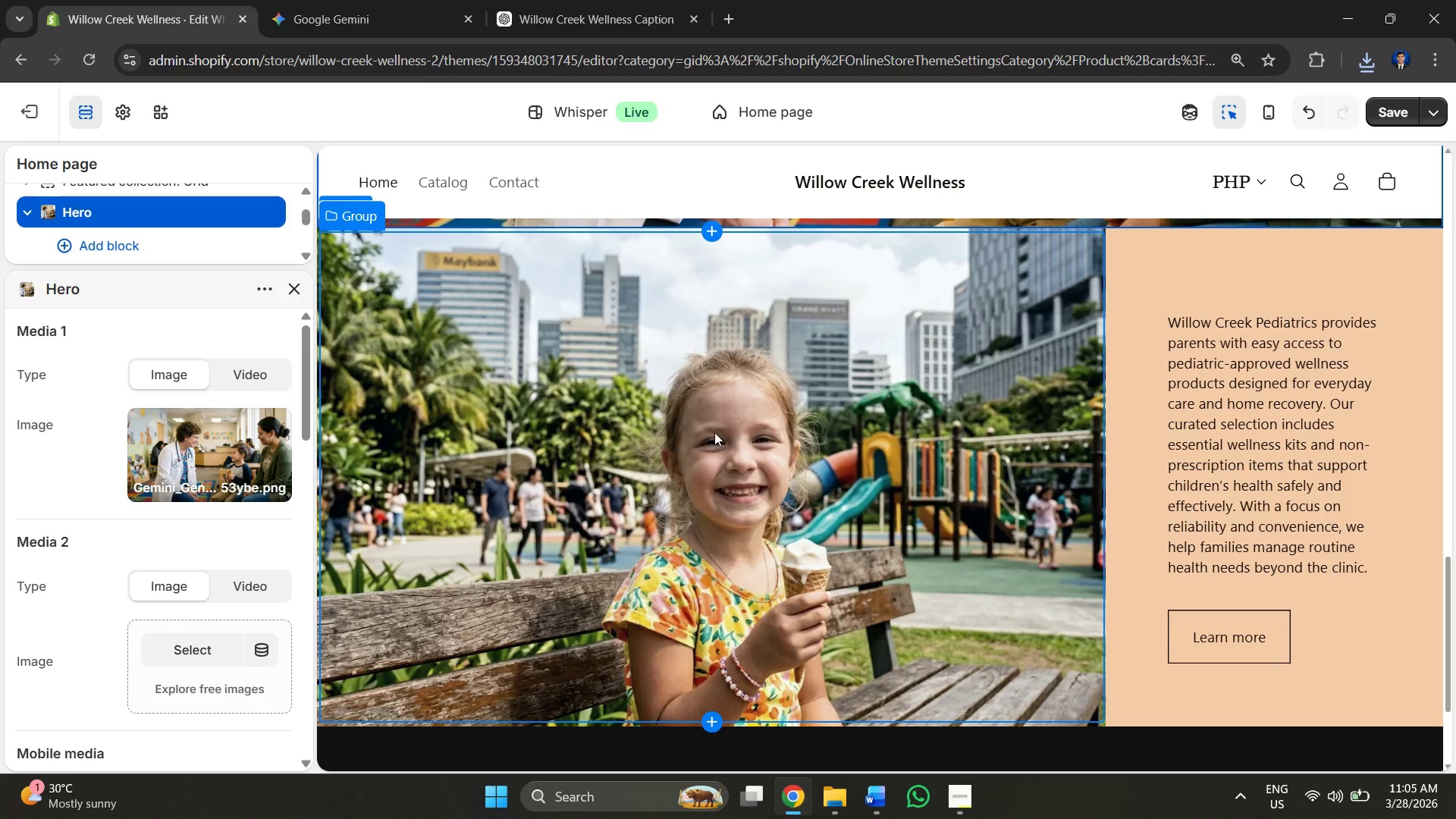 
scroll: coordinate [712, 432], scroll_direction: up, amount: 3.0
 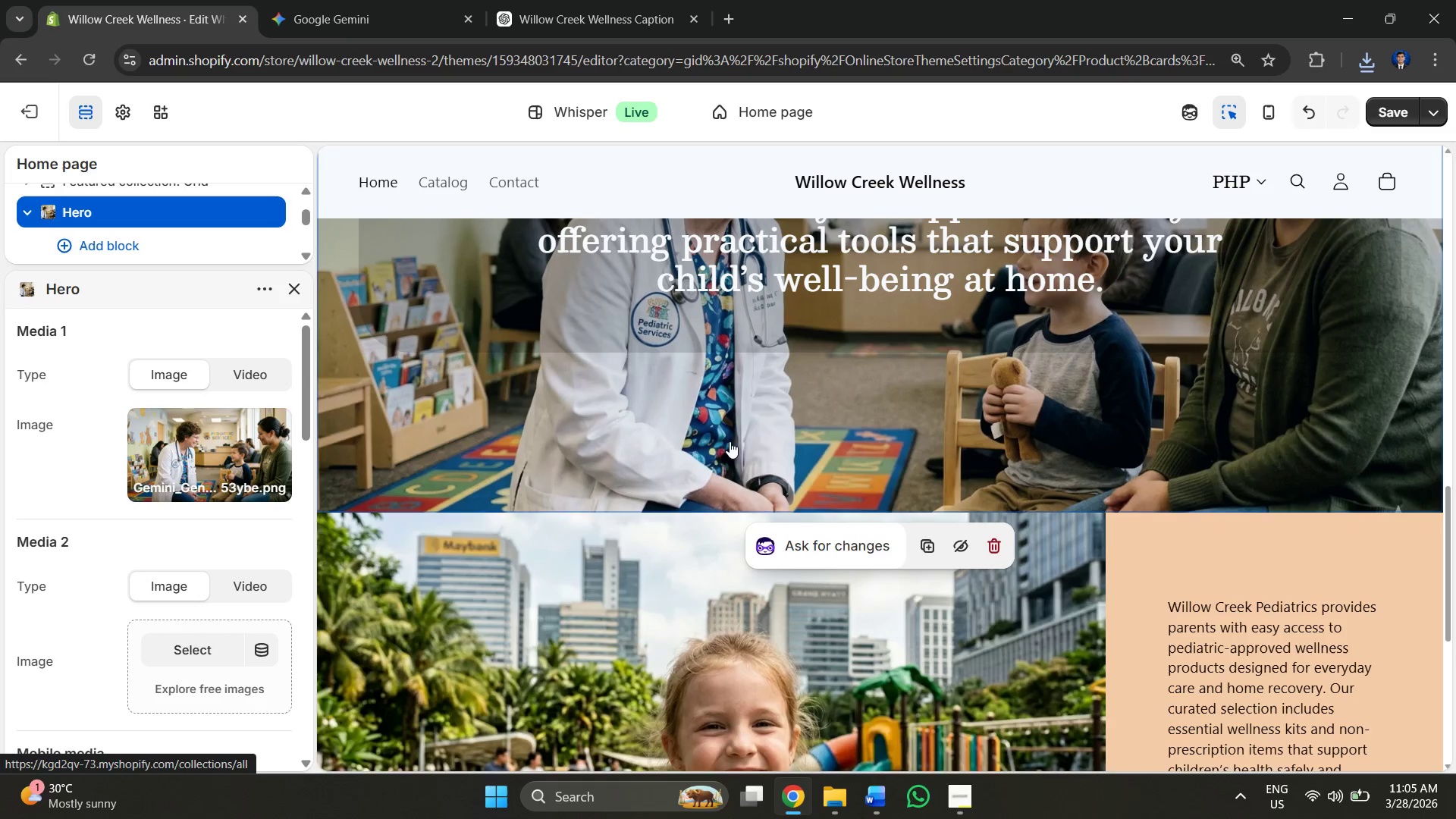 
hold_key(key=ControlLeft, duration=0.59)
 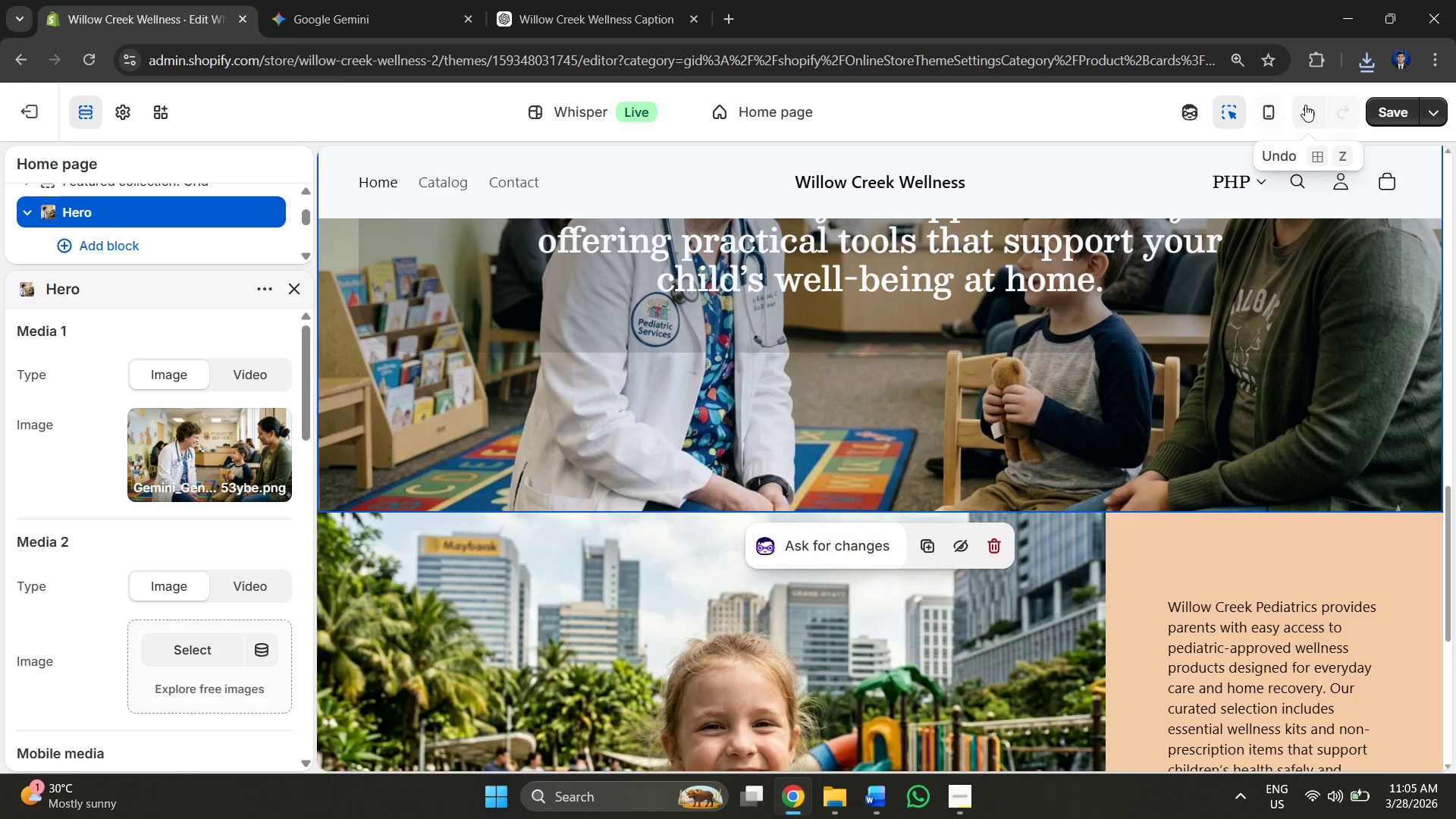 
hold_key(key=Z, duration=0.34)
 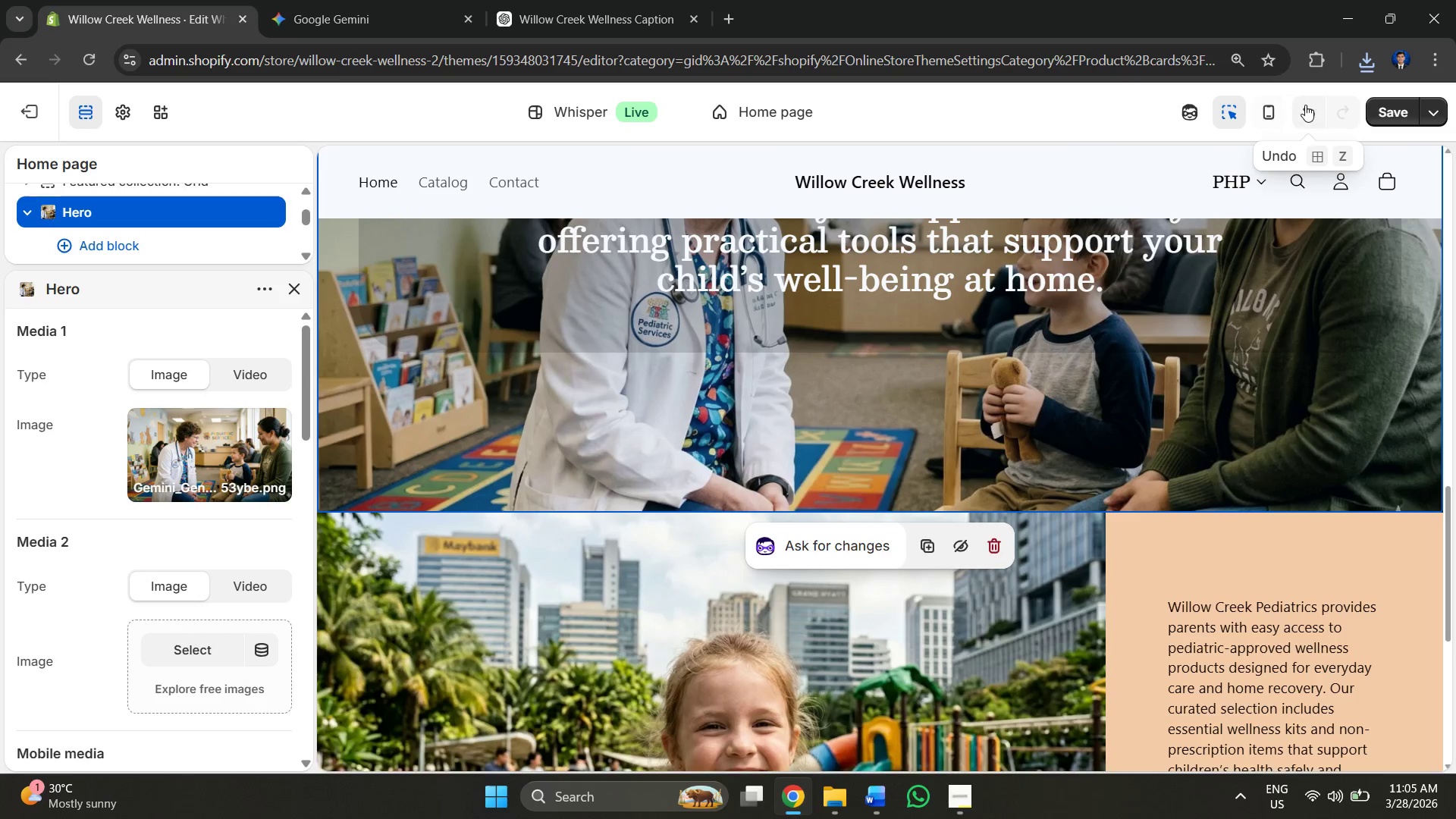 
left_click([1306, 104])